 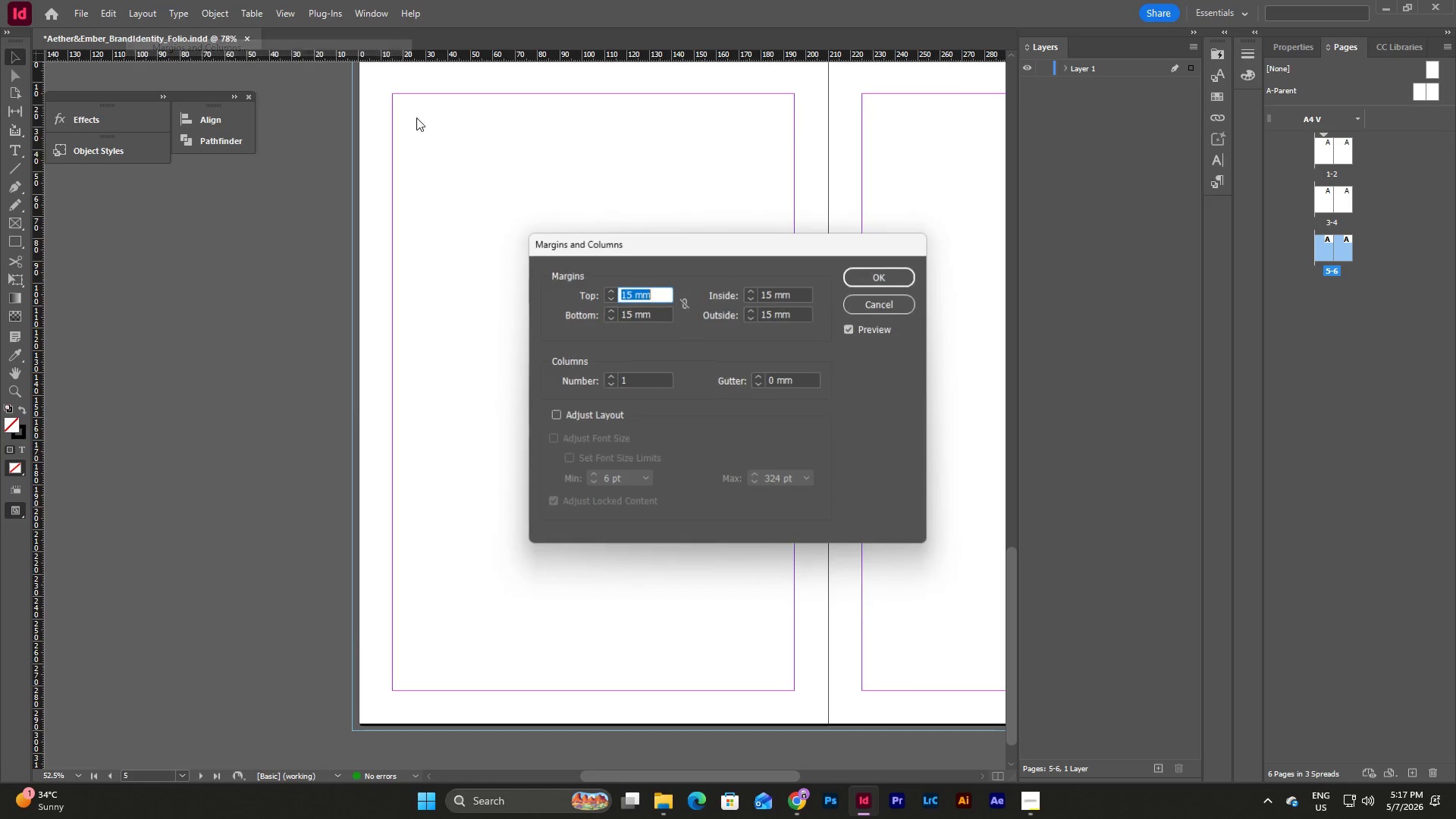 
left_click_drag(start_coordinate=[634, 375], to_coordinate=[601, 384])
 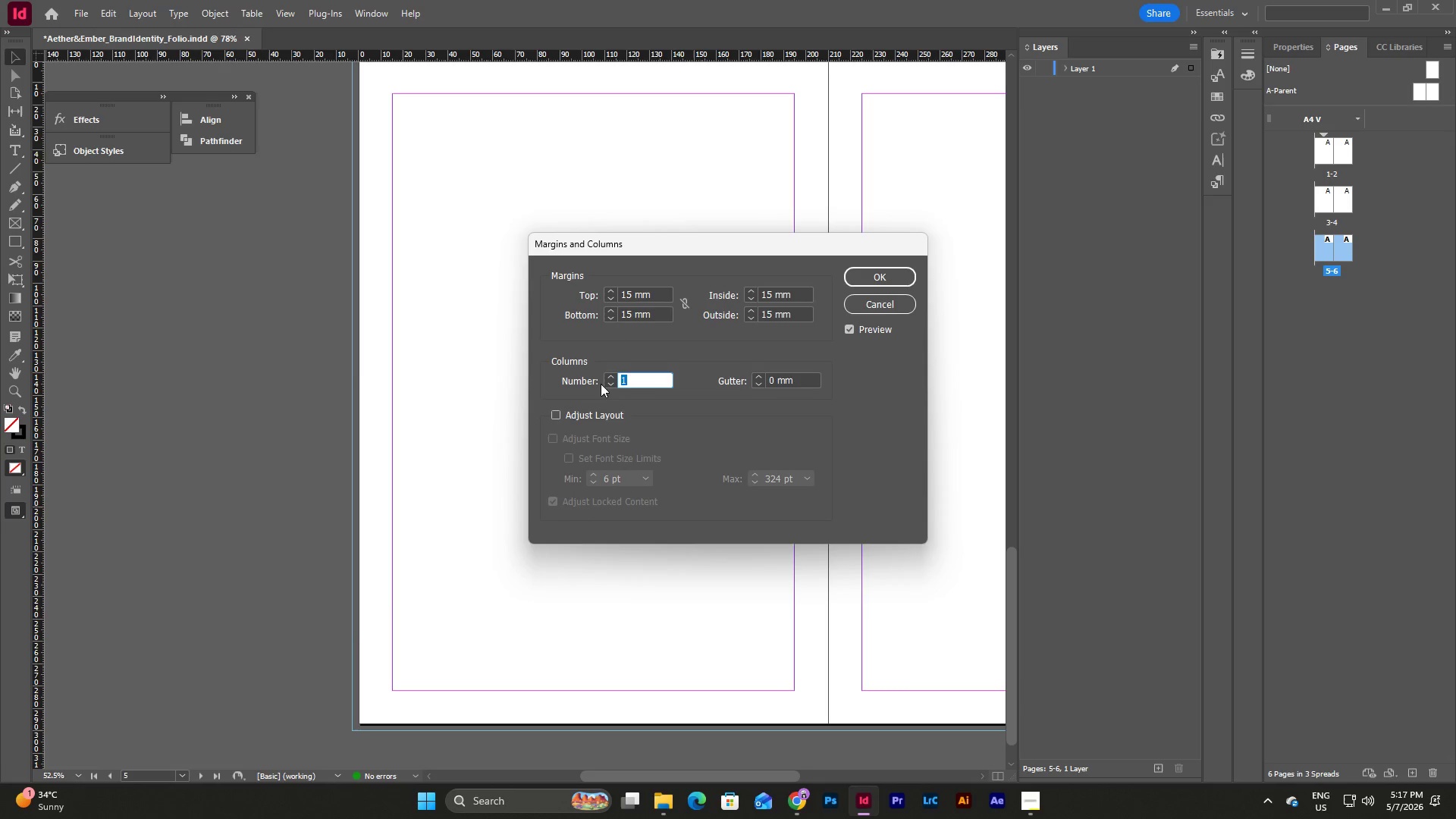 
key(Numpad5)
 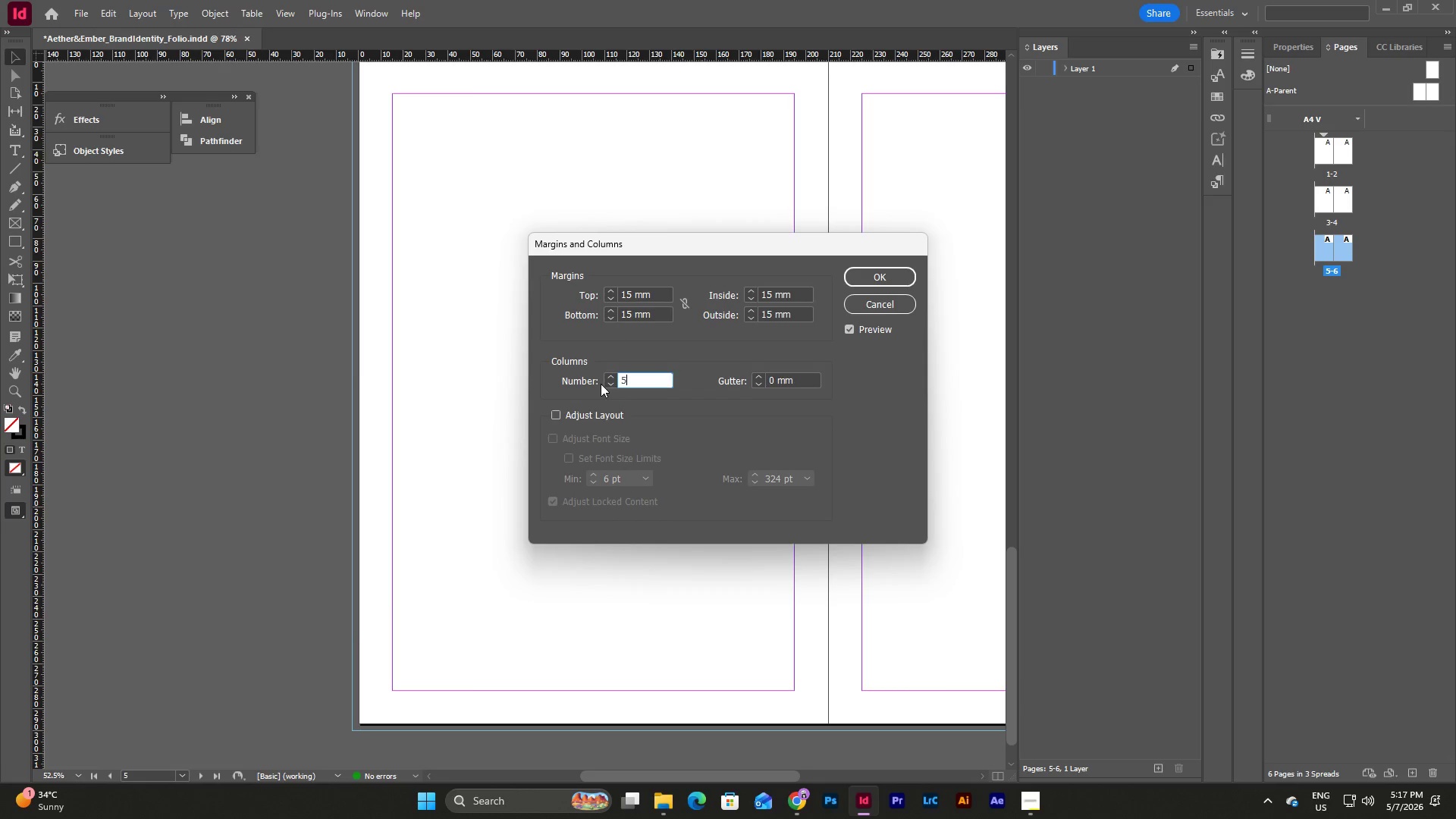 
key(Tab)
 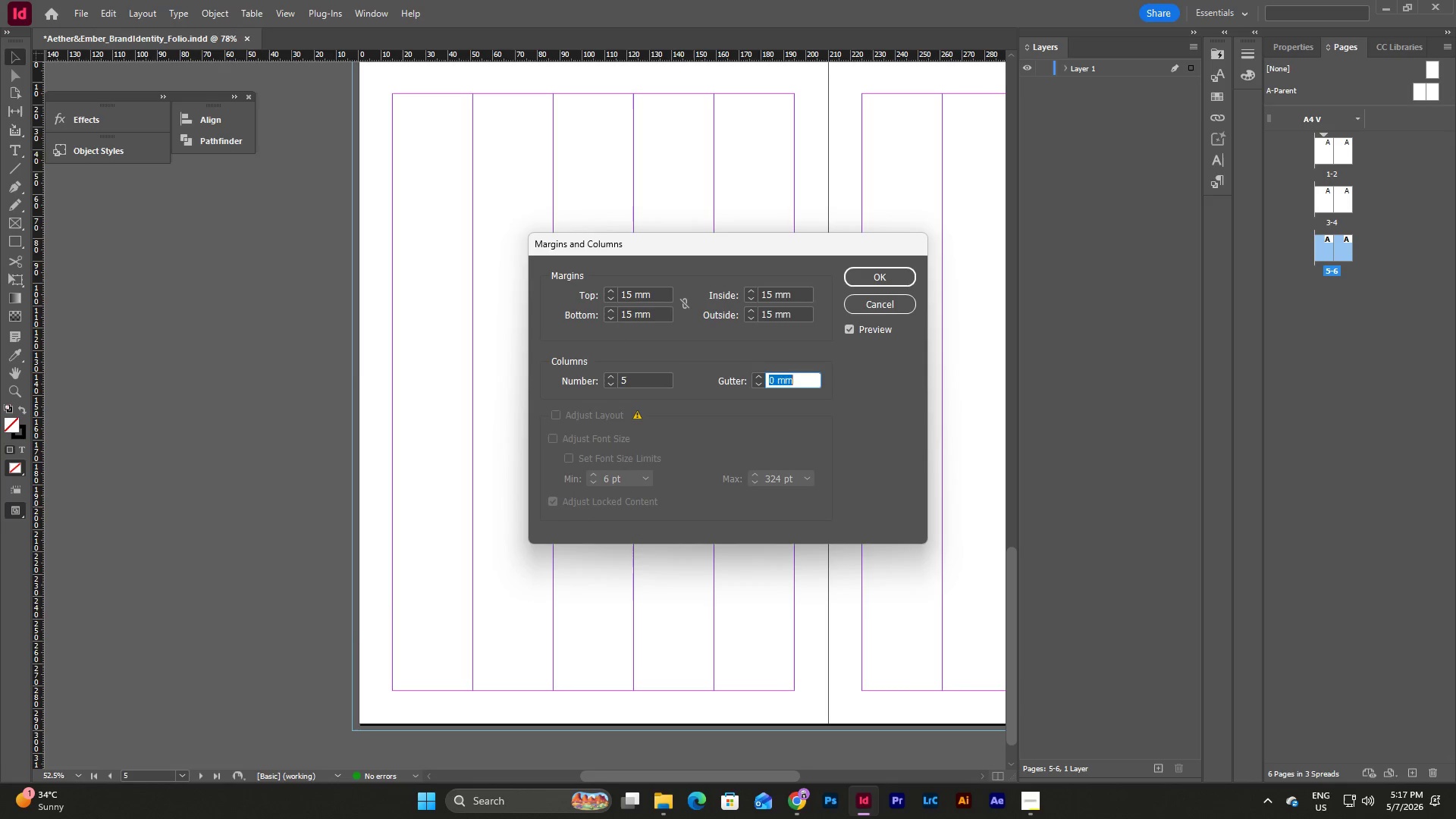 
key(Numpad5)
 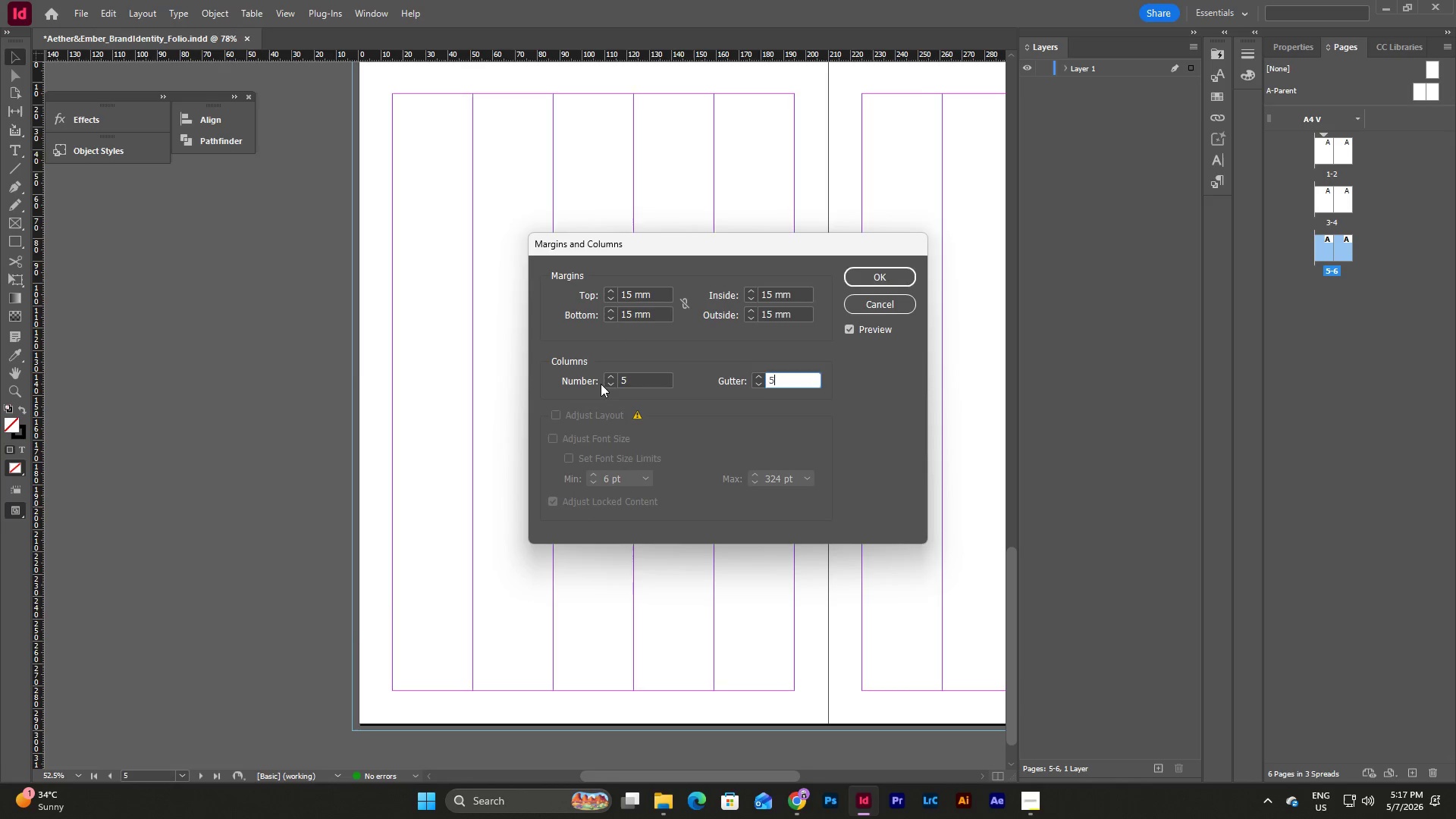 
key(Tab)
 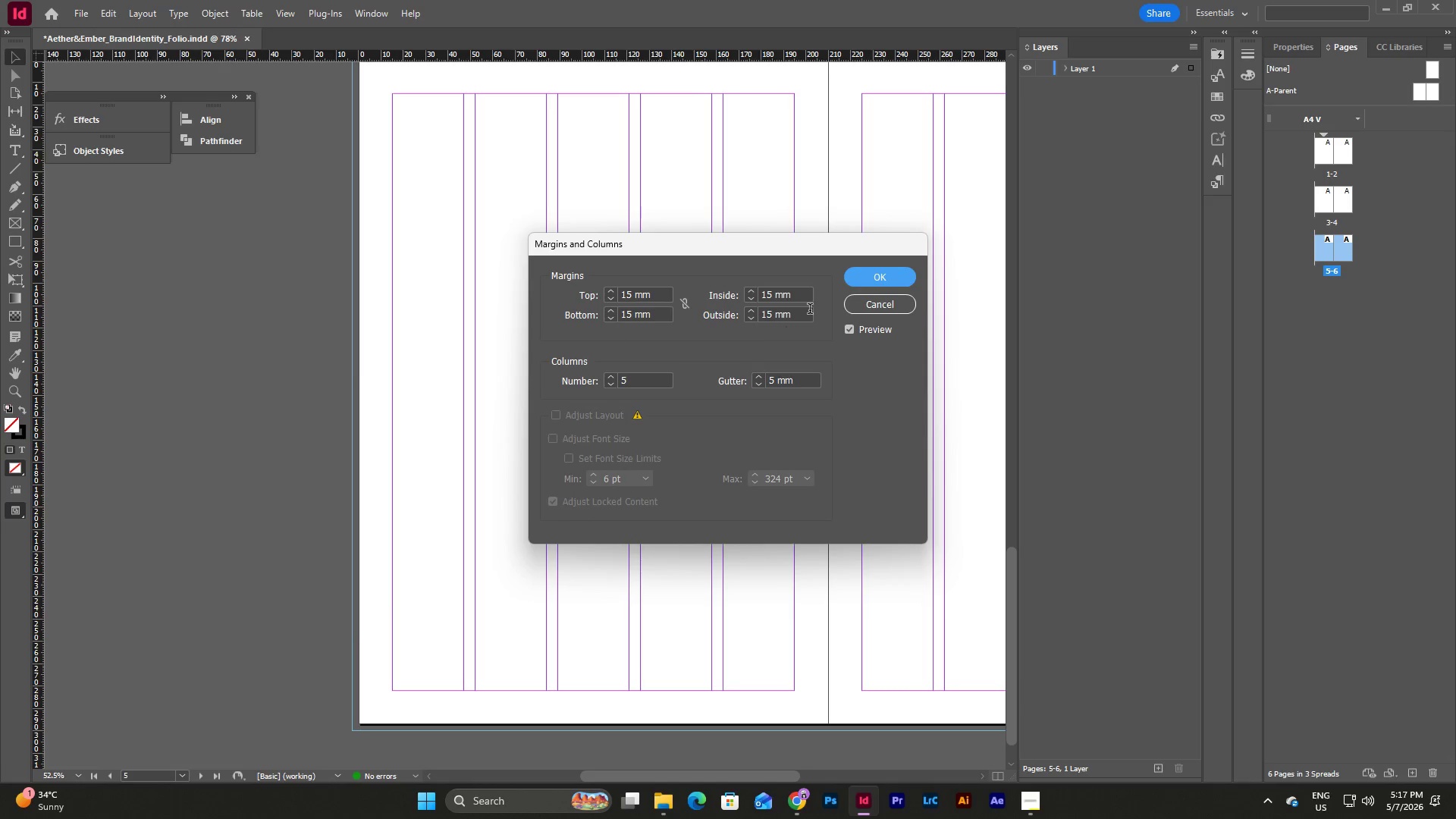 
left_click([853, 276])
 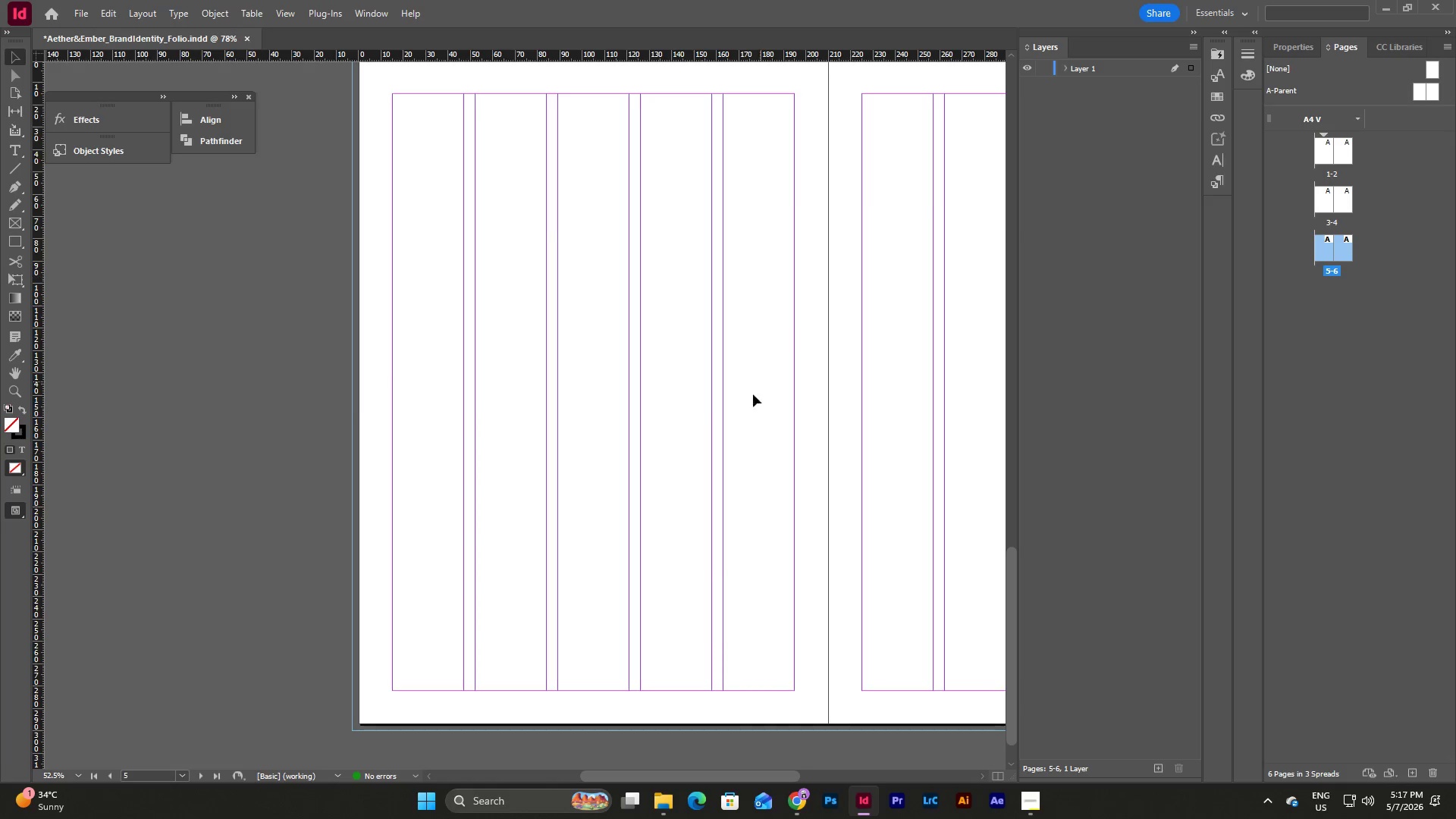 
scroll: coordinate [698, 374], scroll_direction: up, amount: 35.0
 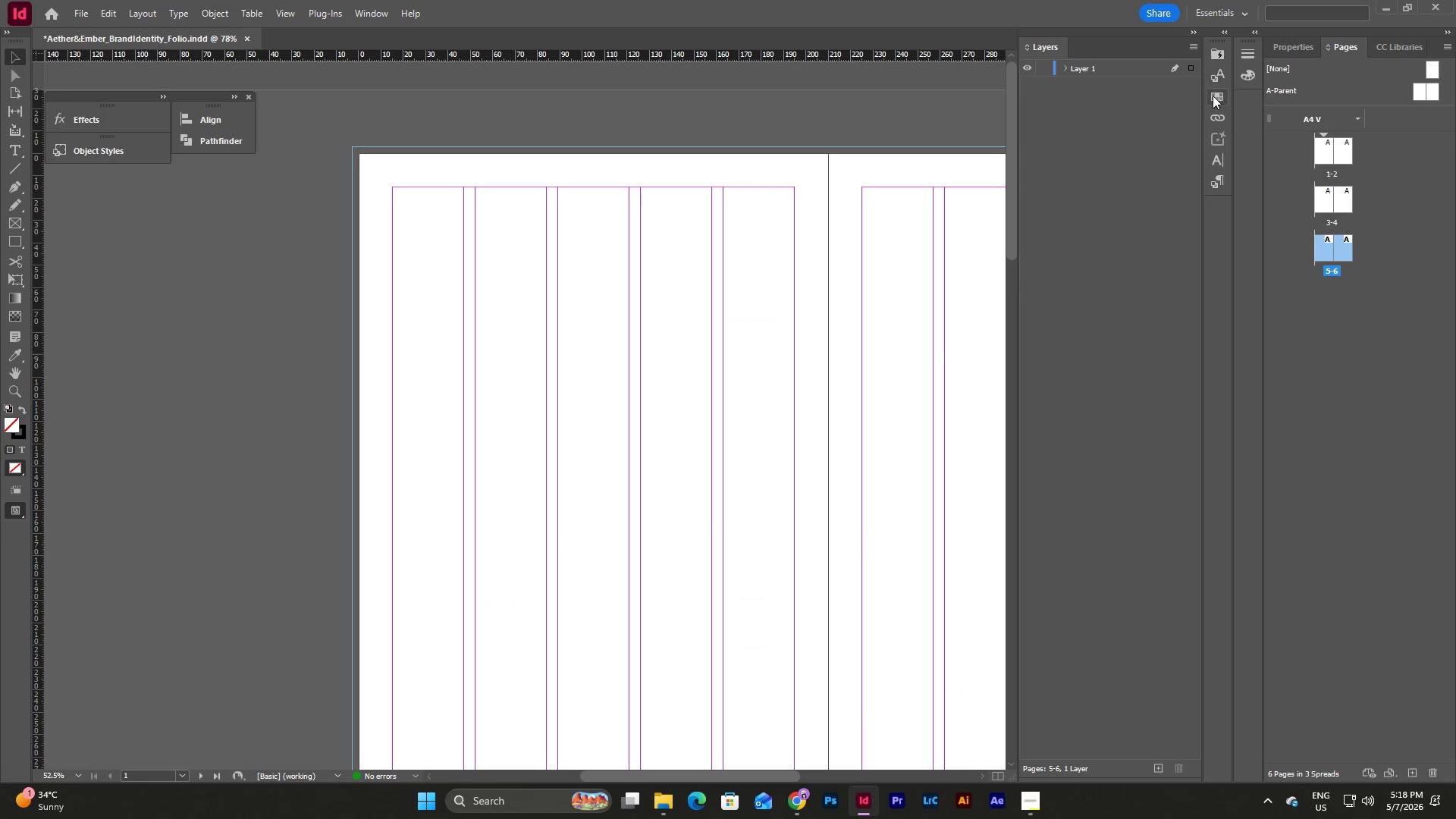 
left_click([1213, 105])
 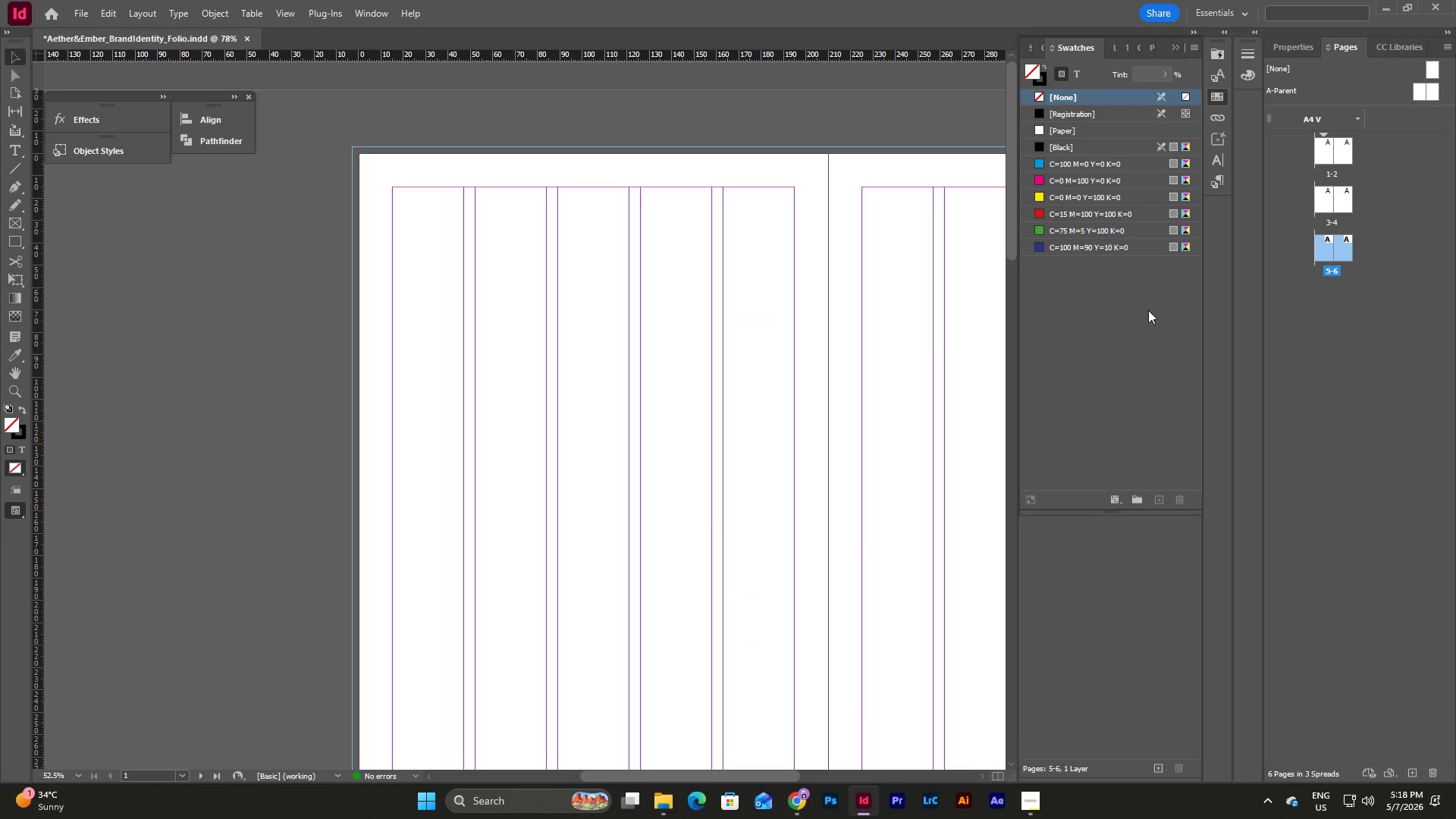 
left_click([1148, 303])
 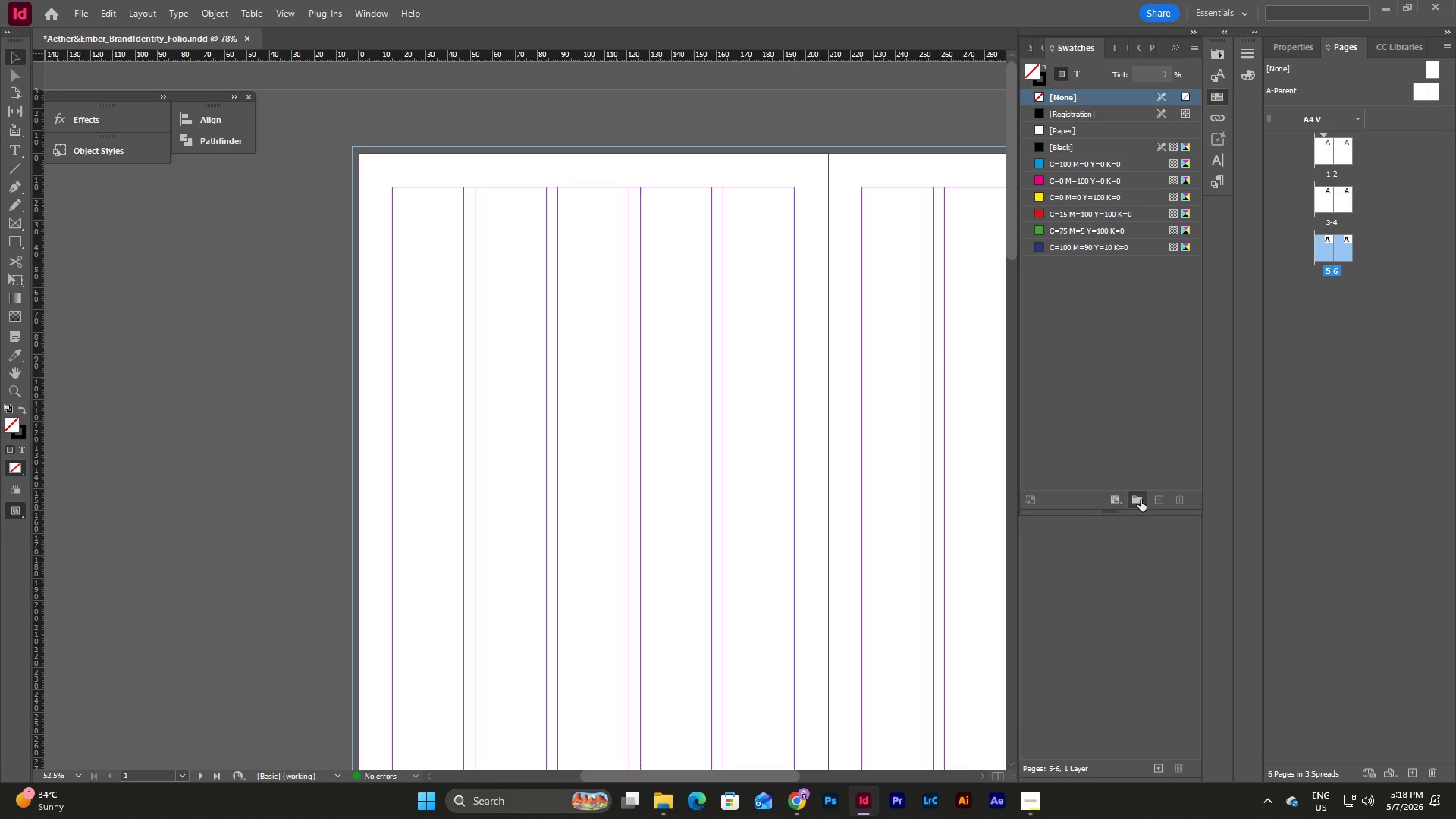 
left_click([1103, 360])
 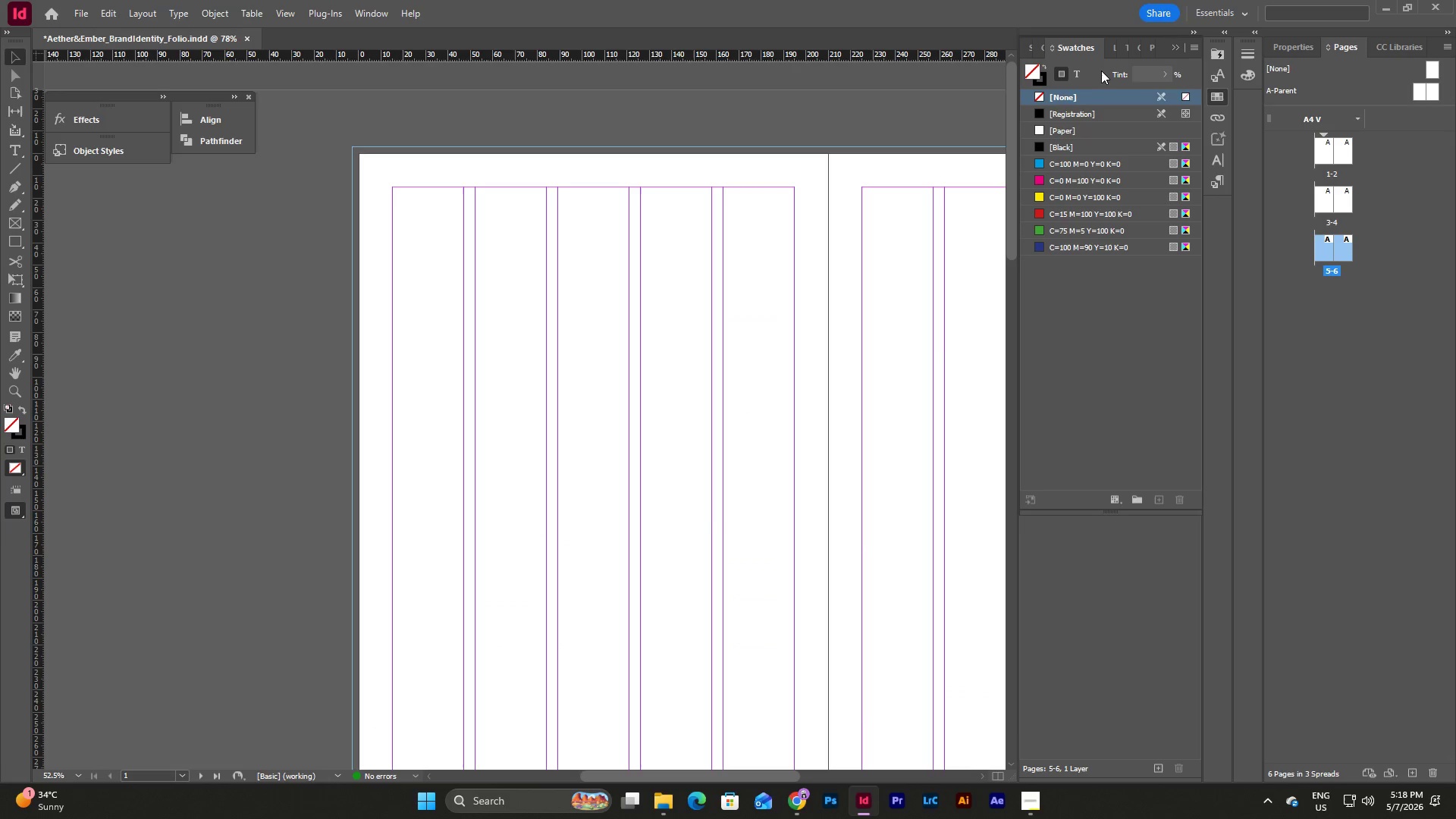 
left_click([1100, 67])
 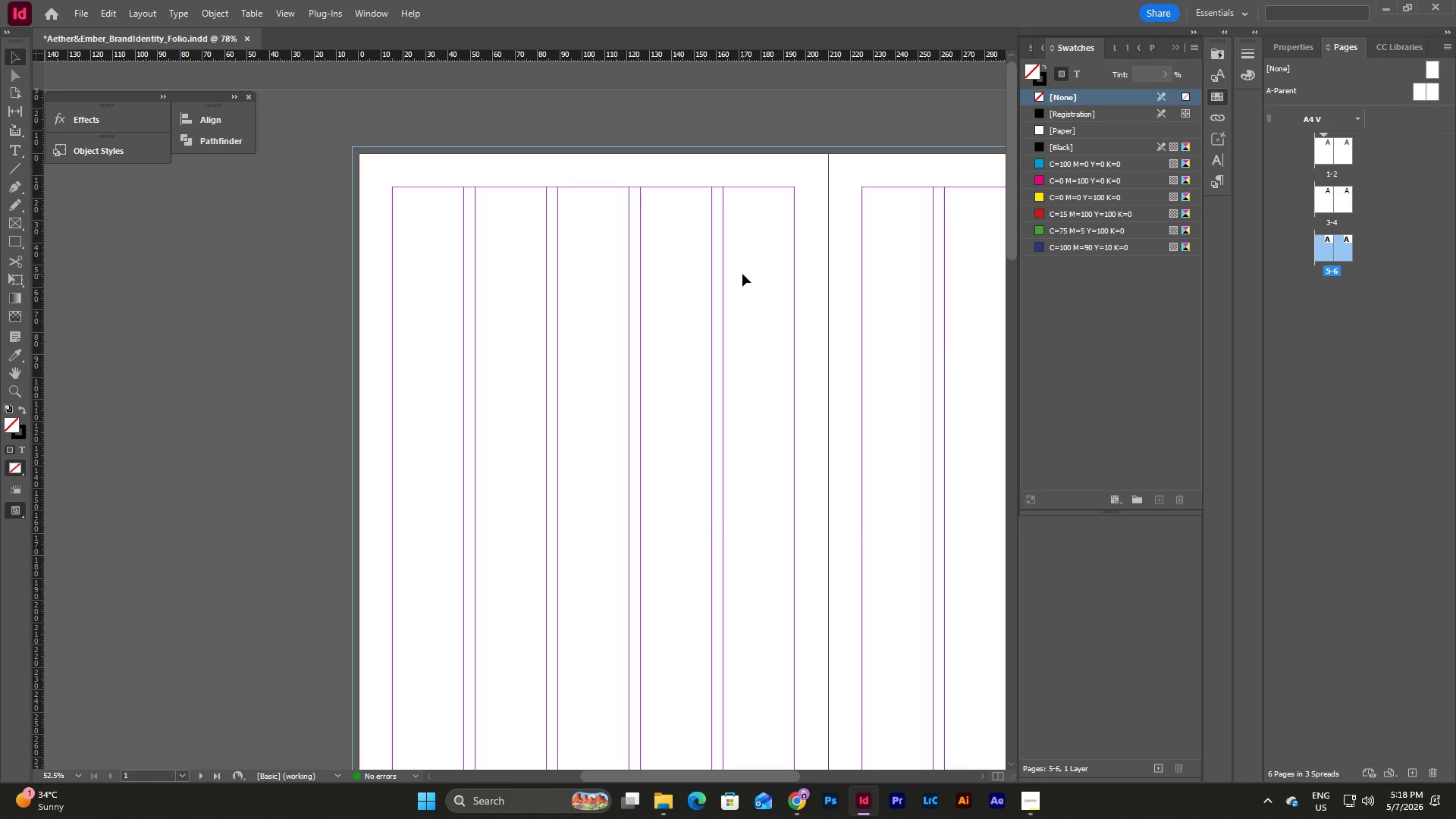 
left_click([742, 274])
 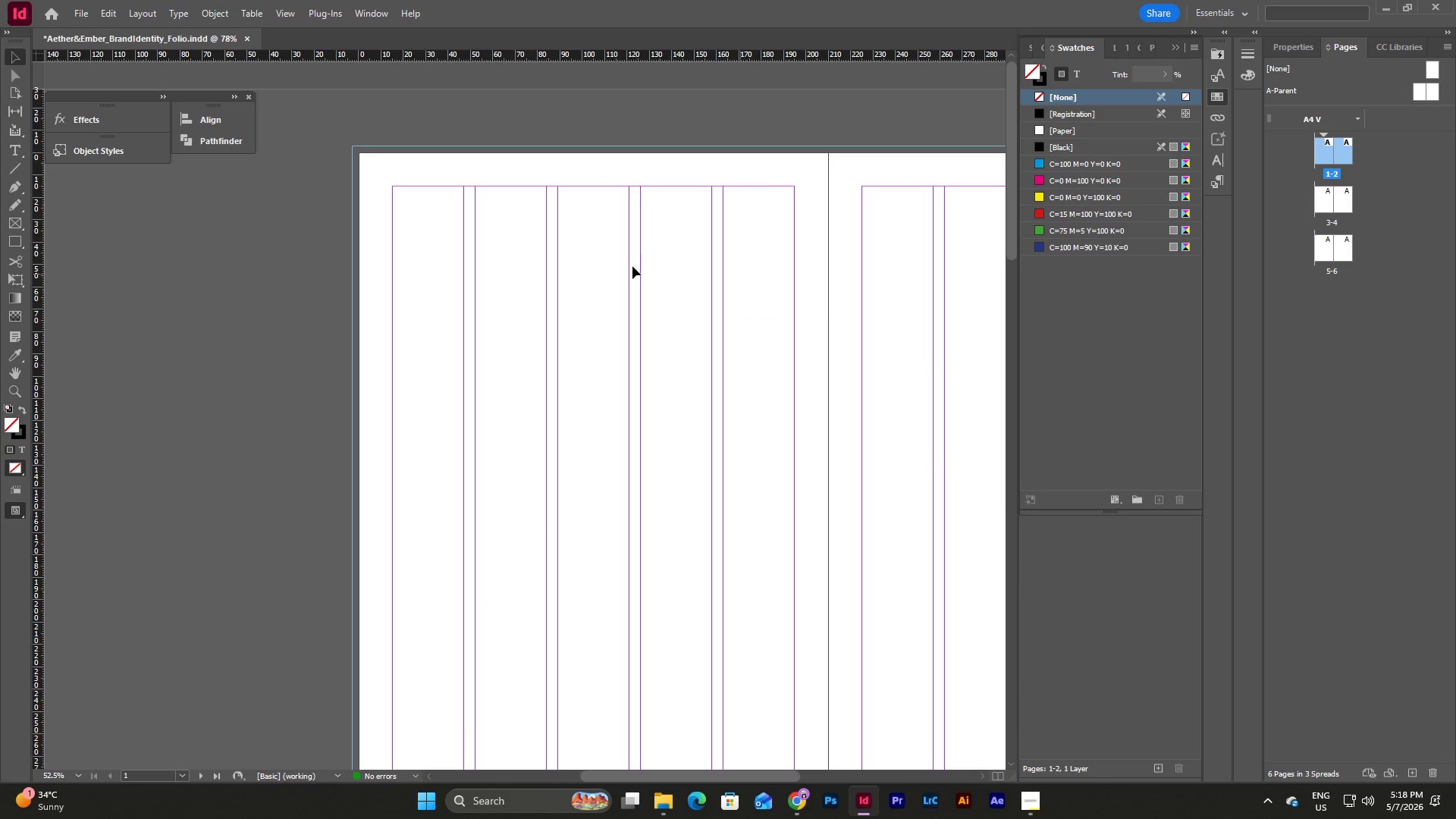 
left_click([618, 264])
 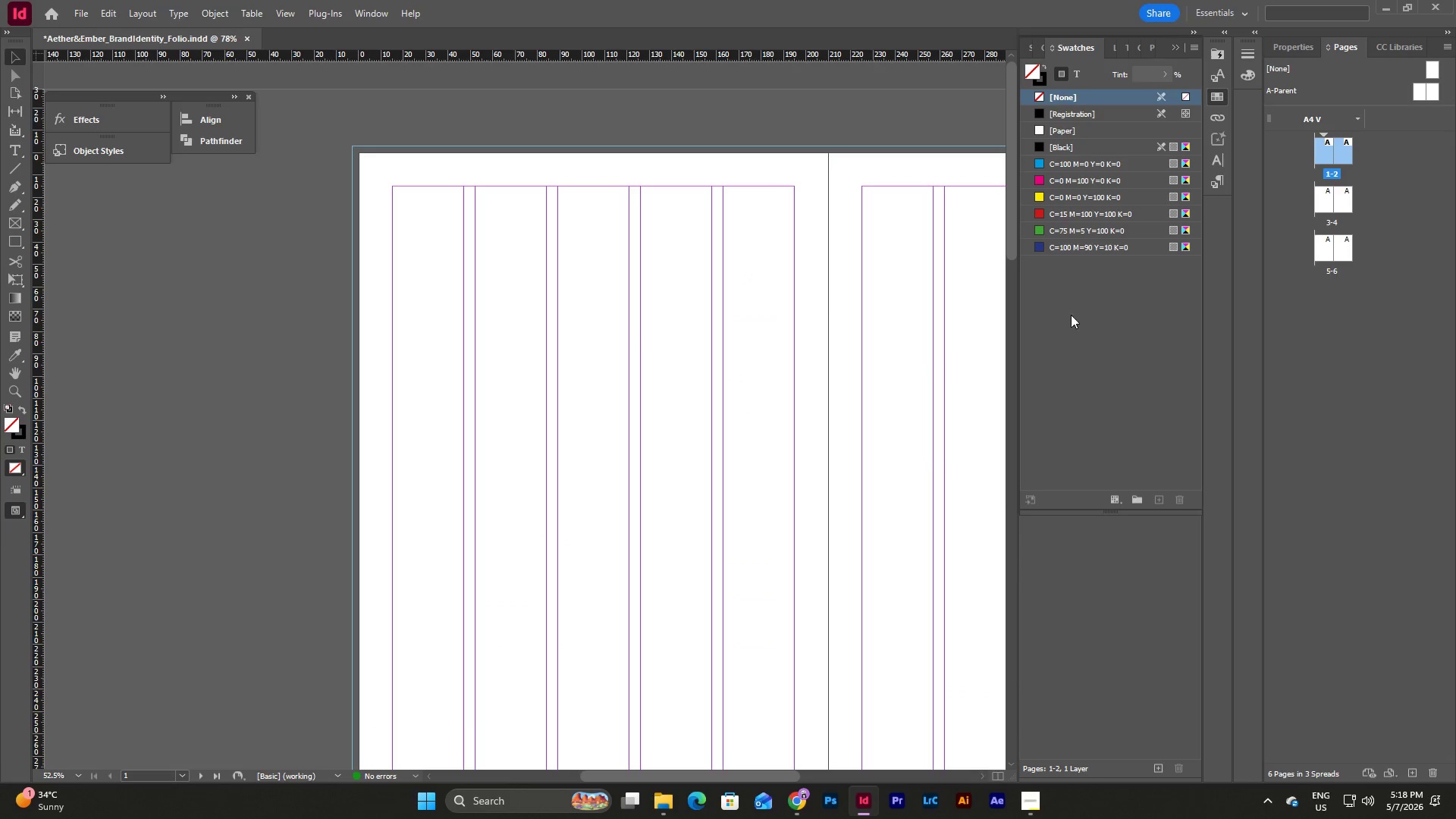 
left_click([1098, 300])
 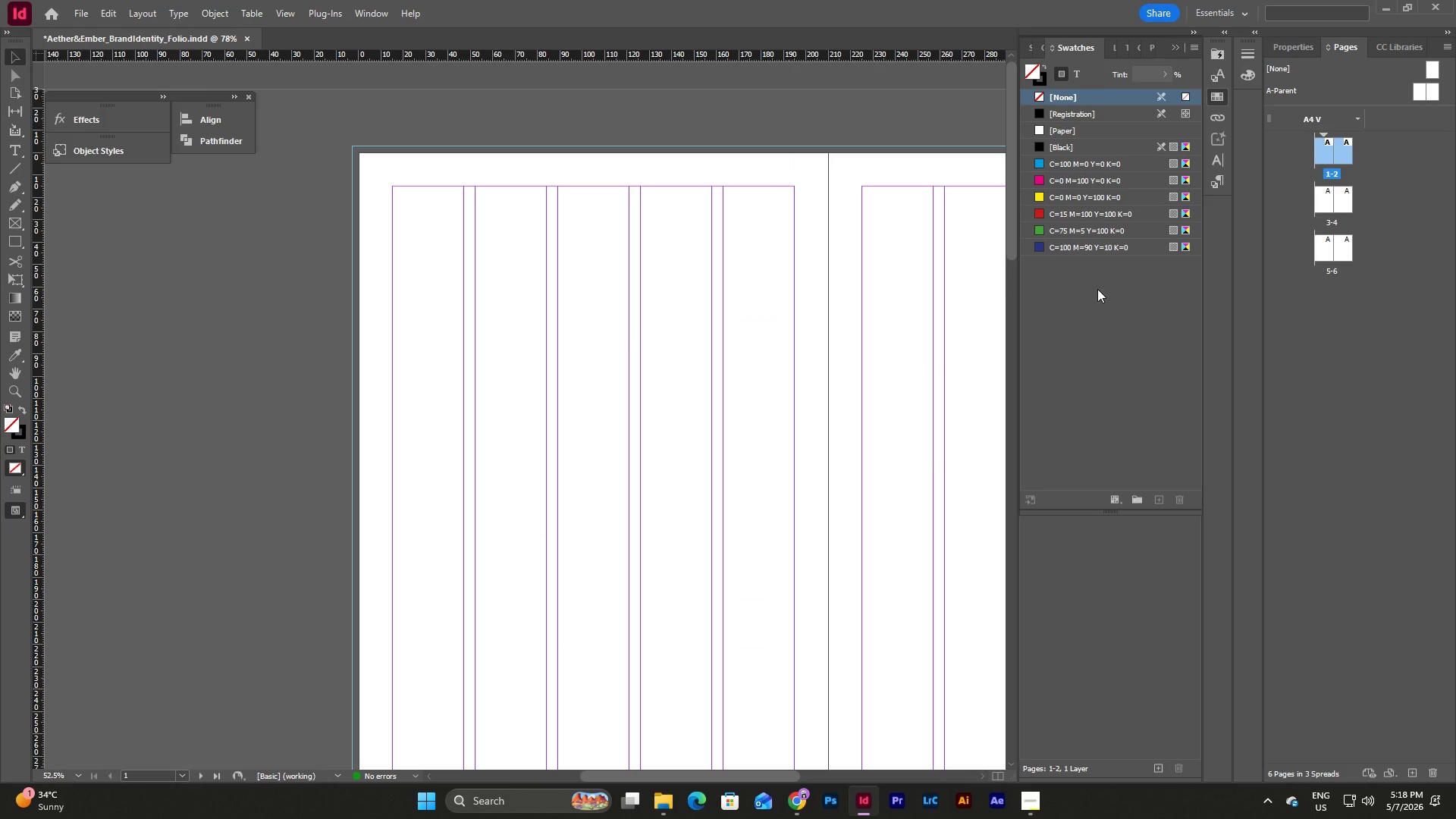 
right_click([1097, 289])
 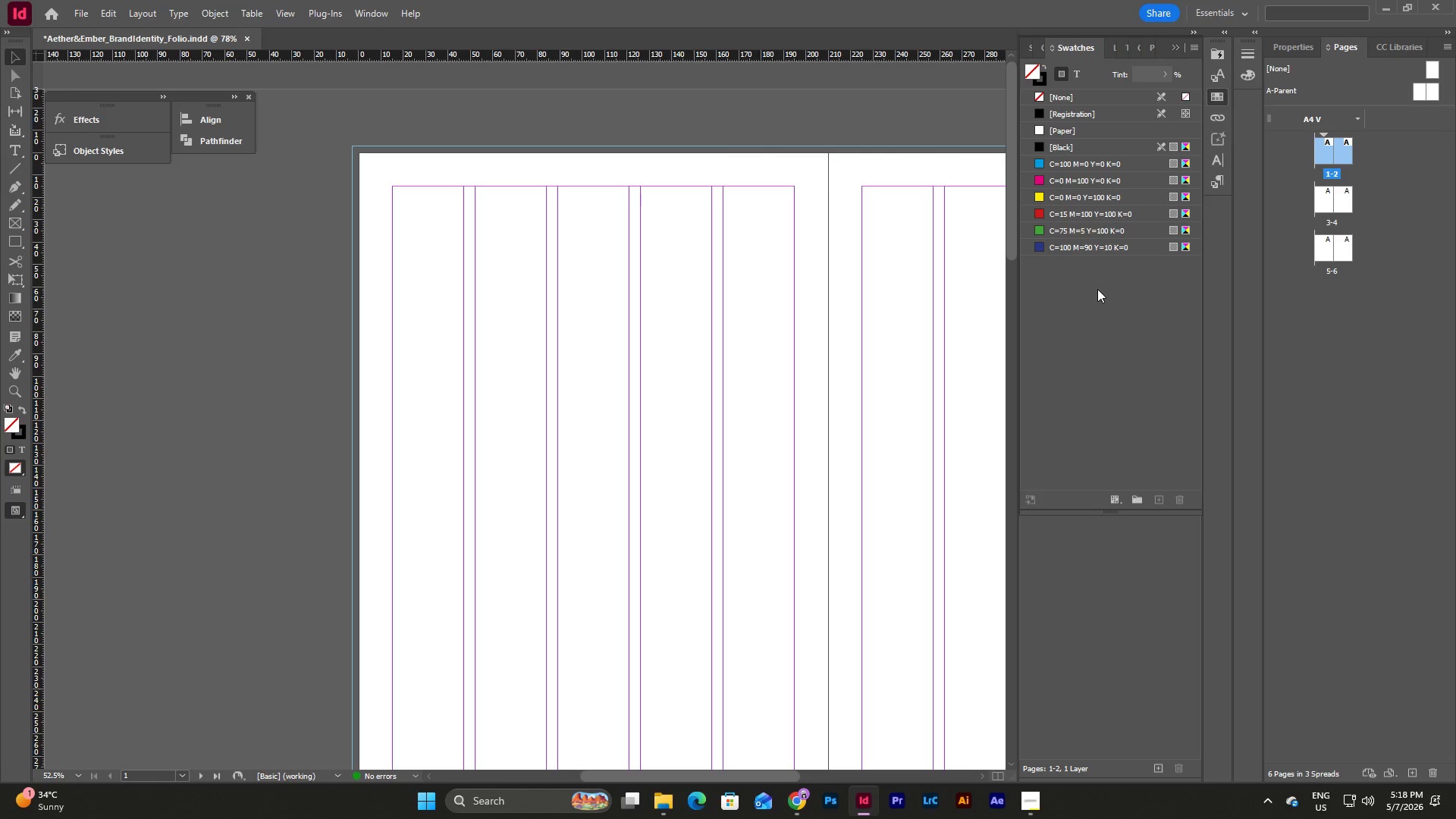 
right_click([1097, 289])
 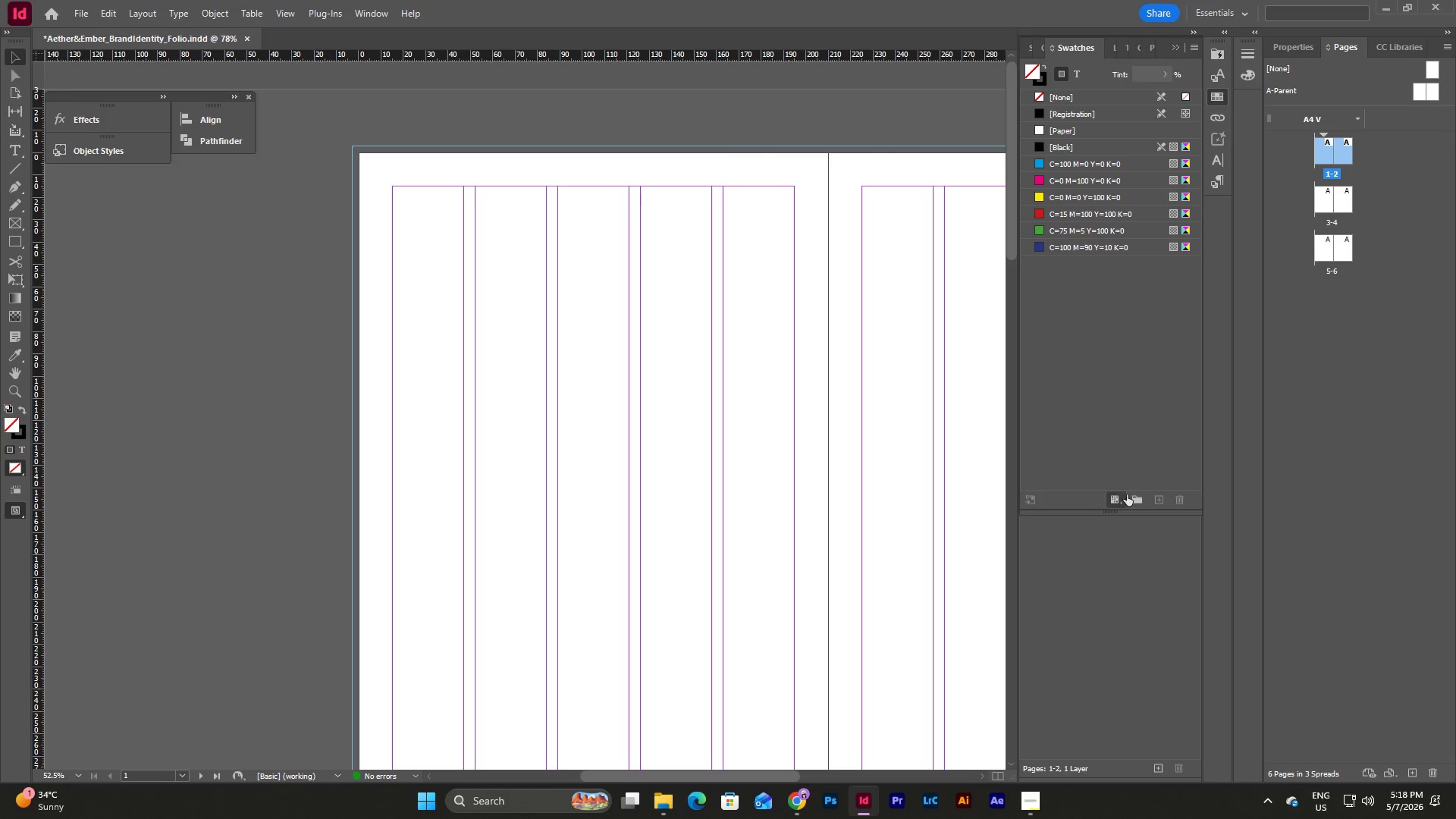 
left_click([1136, 499])
 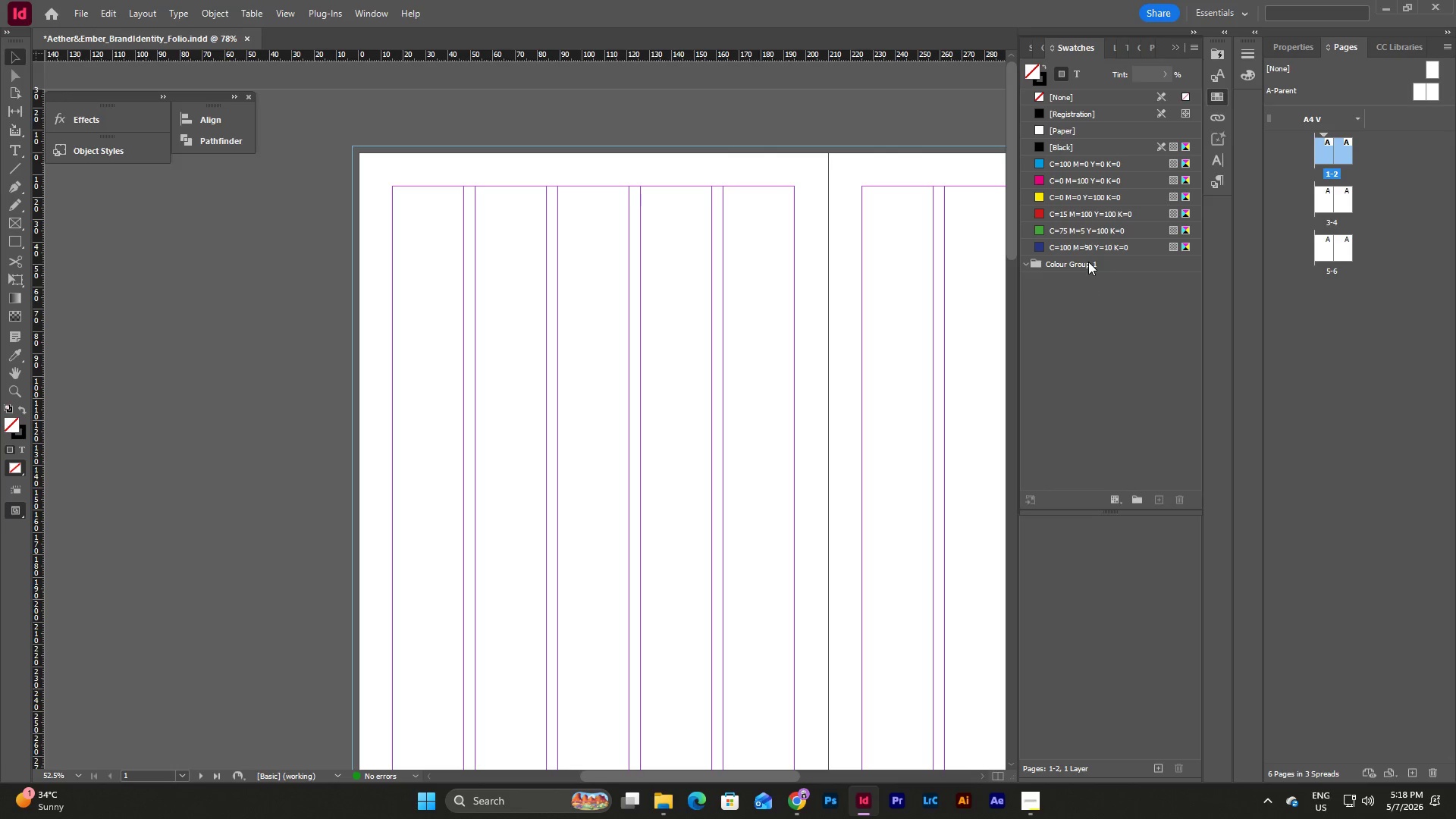 
double_click([1088, 262])
 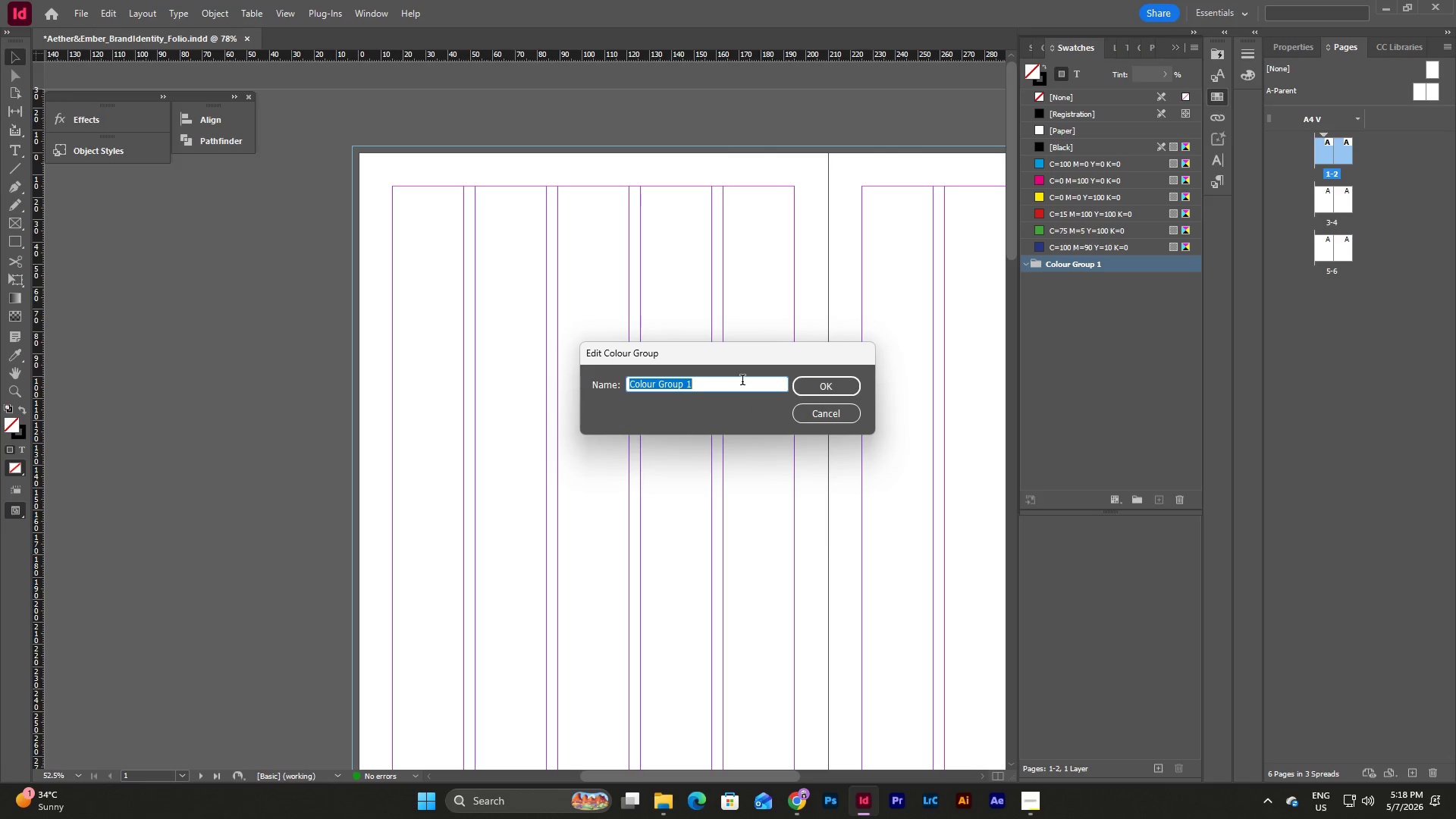 
hold_key(key=ShiftLeft, duration=0.42)
 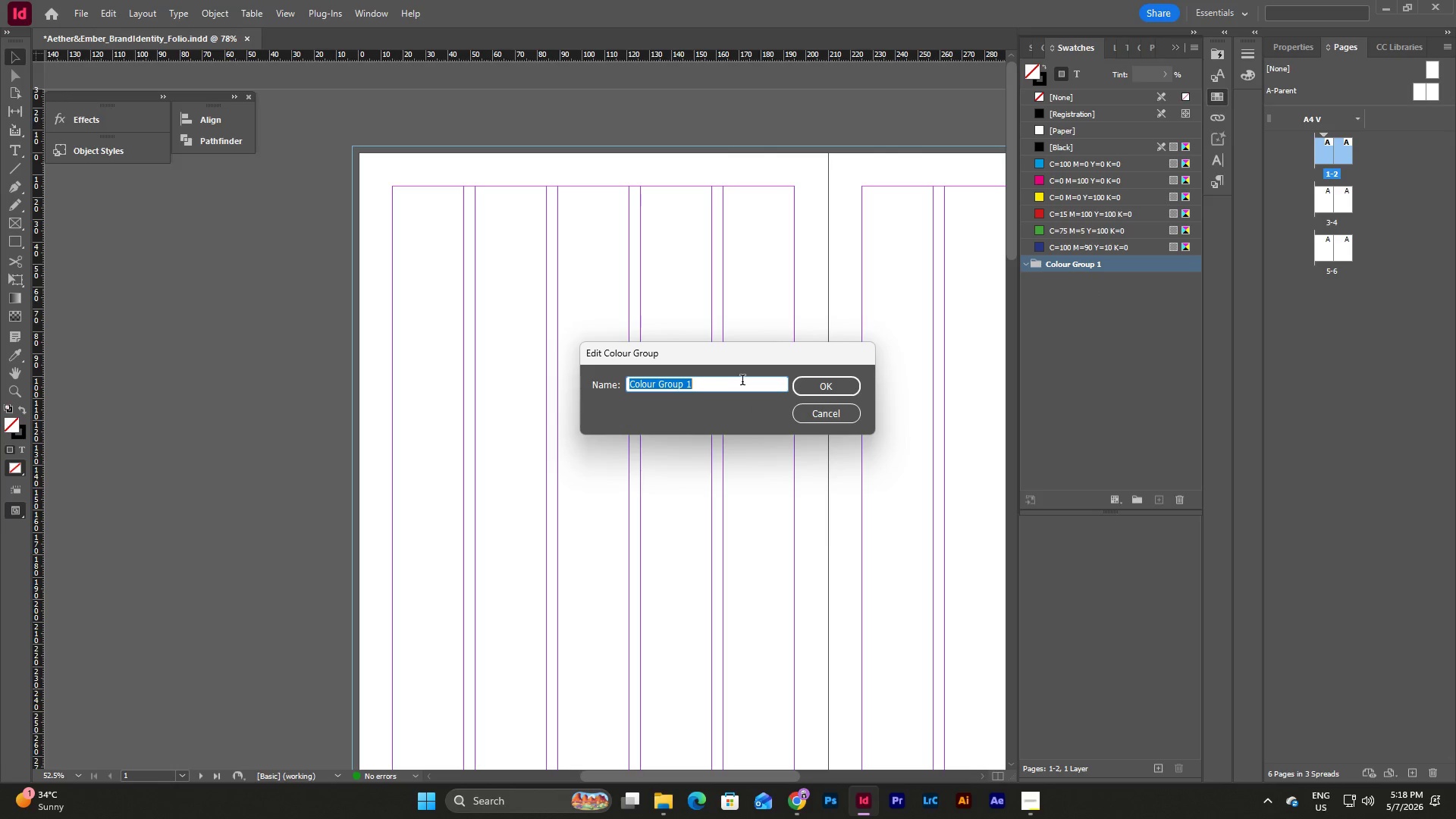 
type(Aether&Ember)
 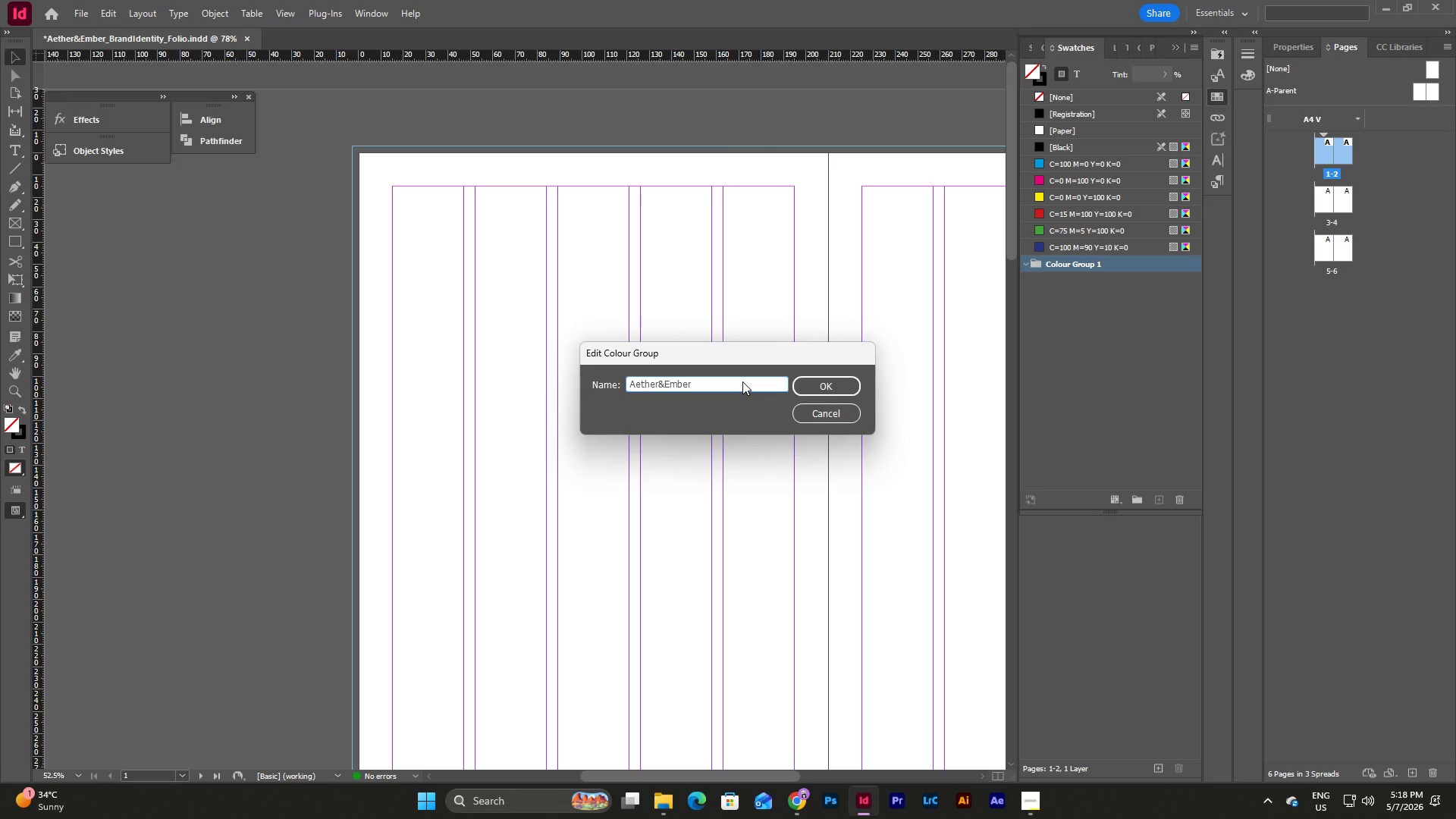 
left_click([845, 390])
 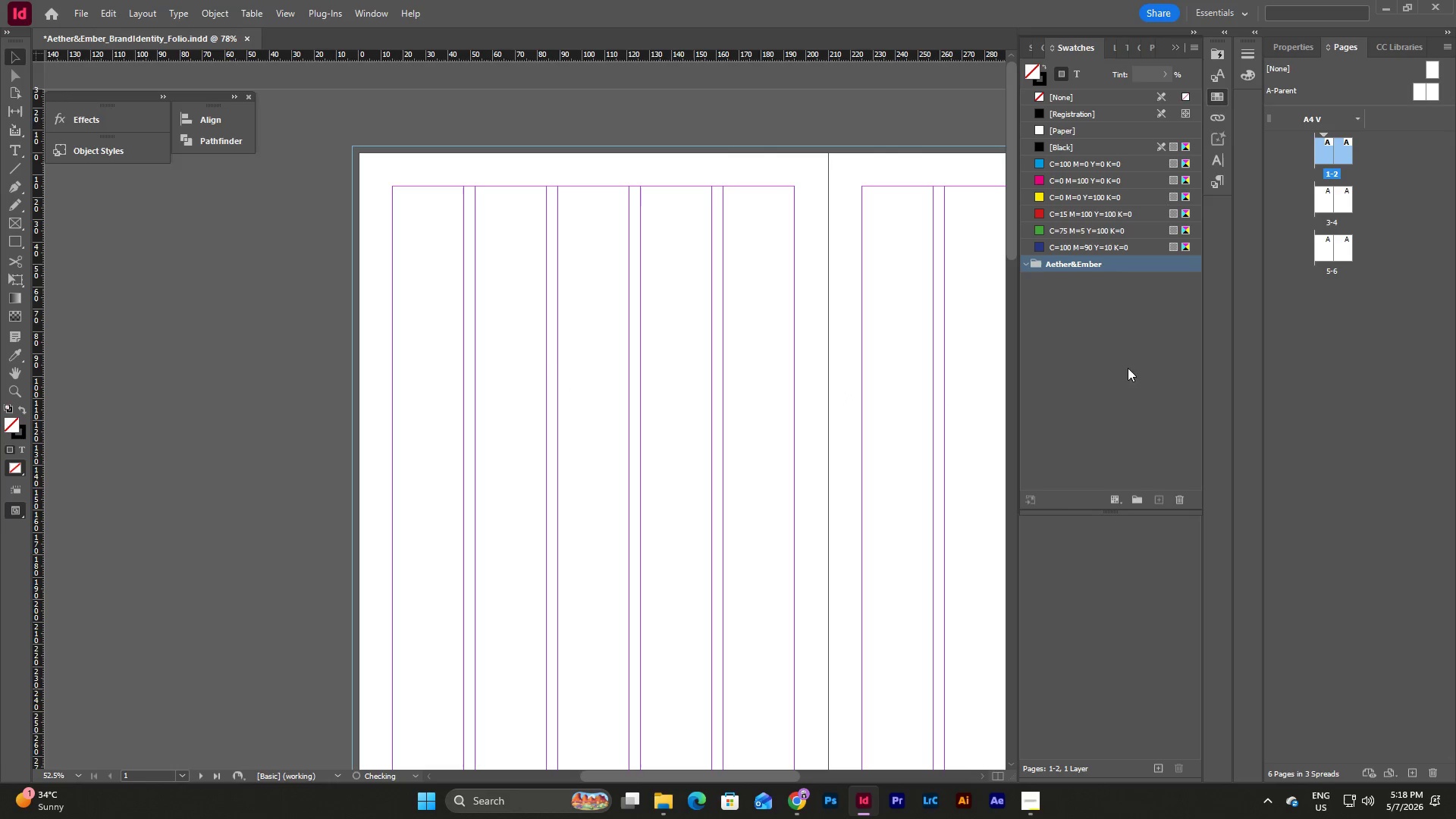 
left_click([1149, 364])
 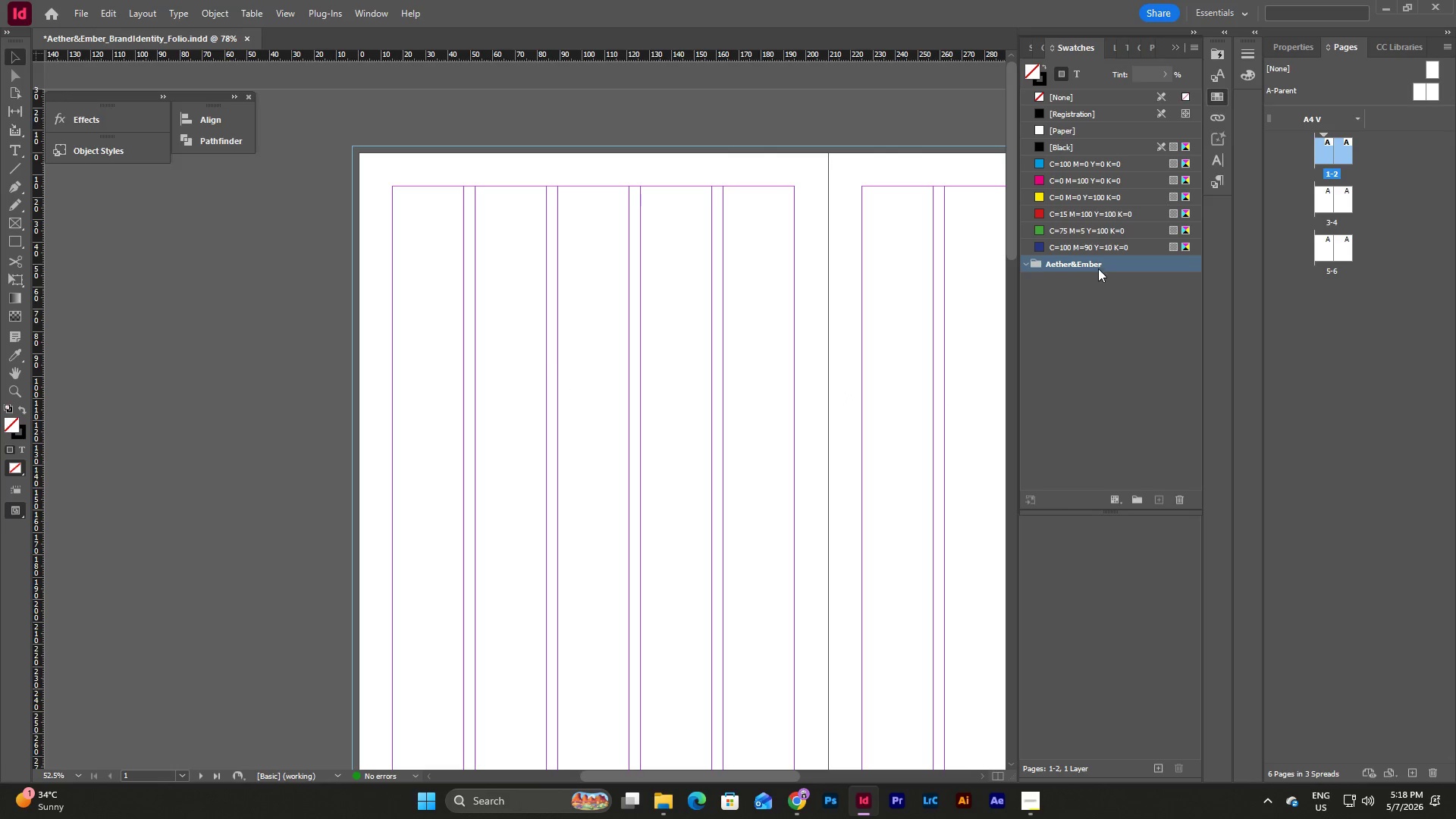 
left_click([1098, 265])
 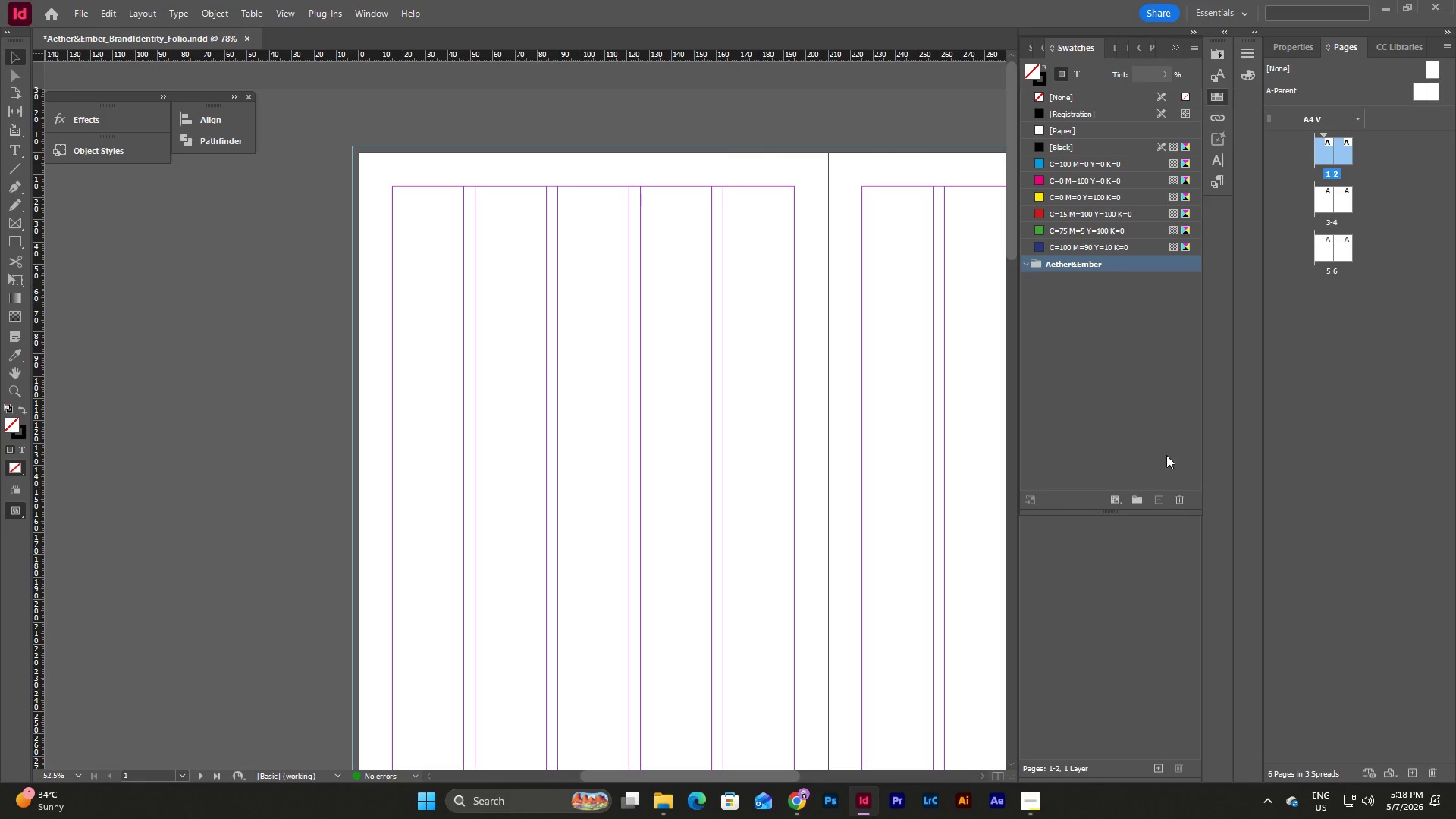 
left_click([1167, 456])
 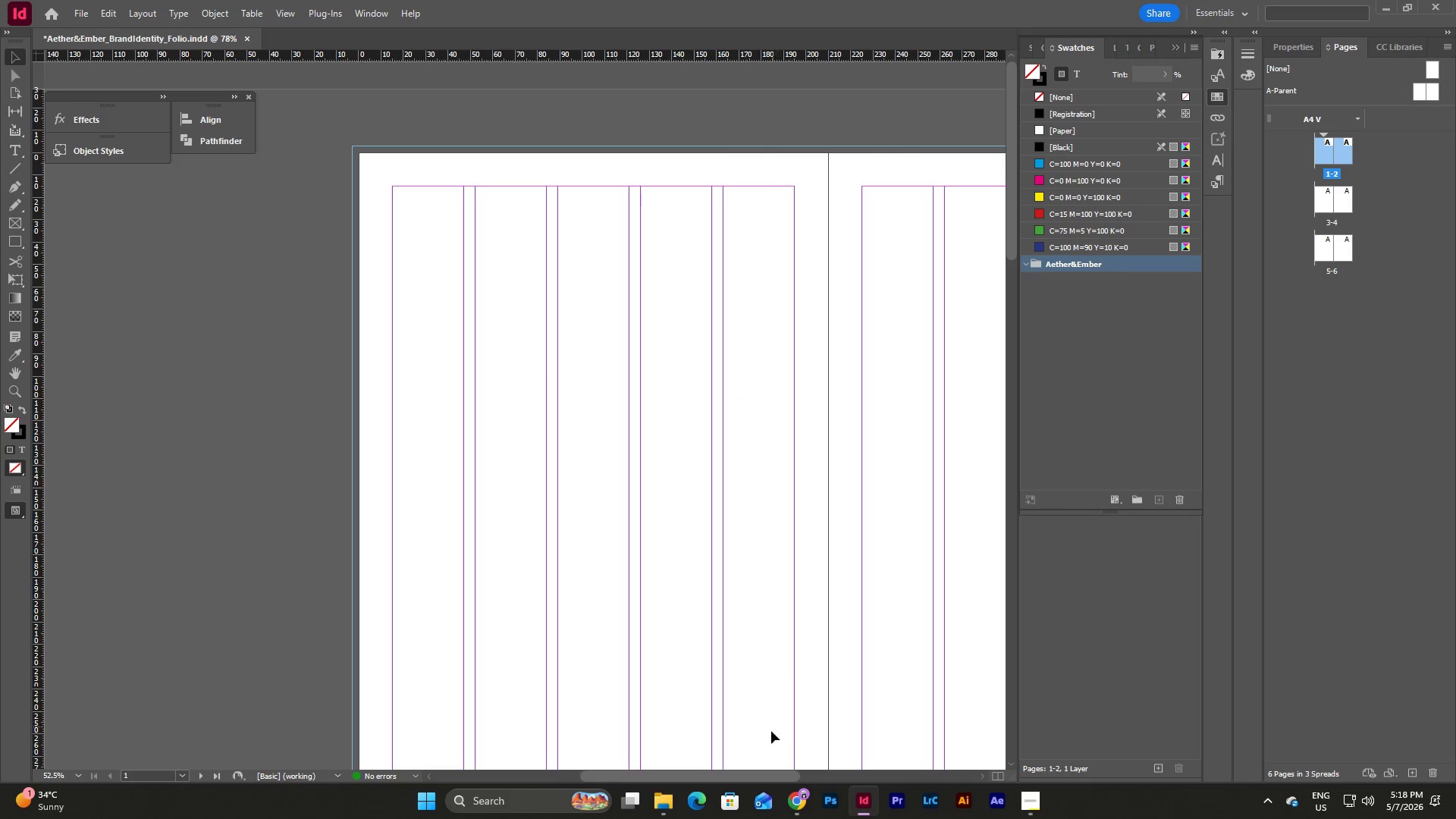 
left_click_drag(start_coordinate=[761, 774], to_coordinate=[774, 772])
 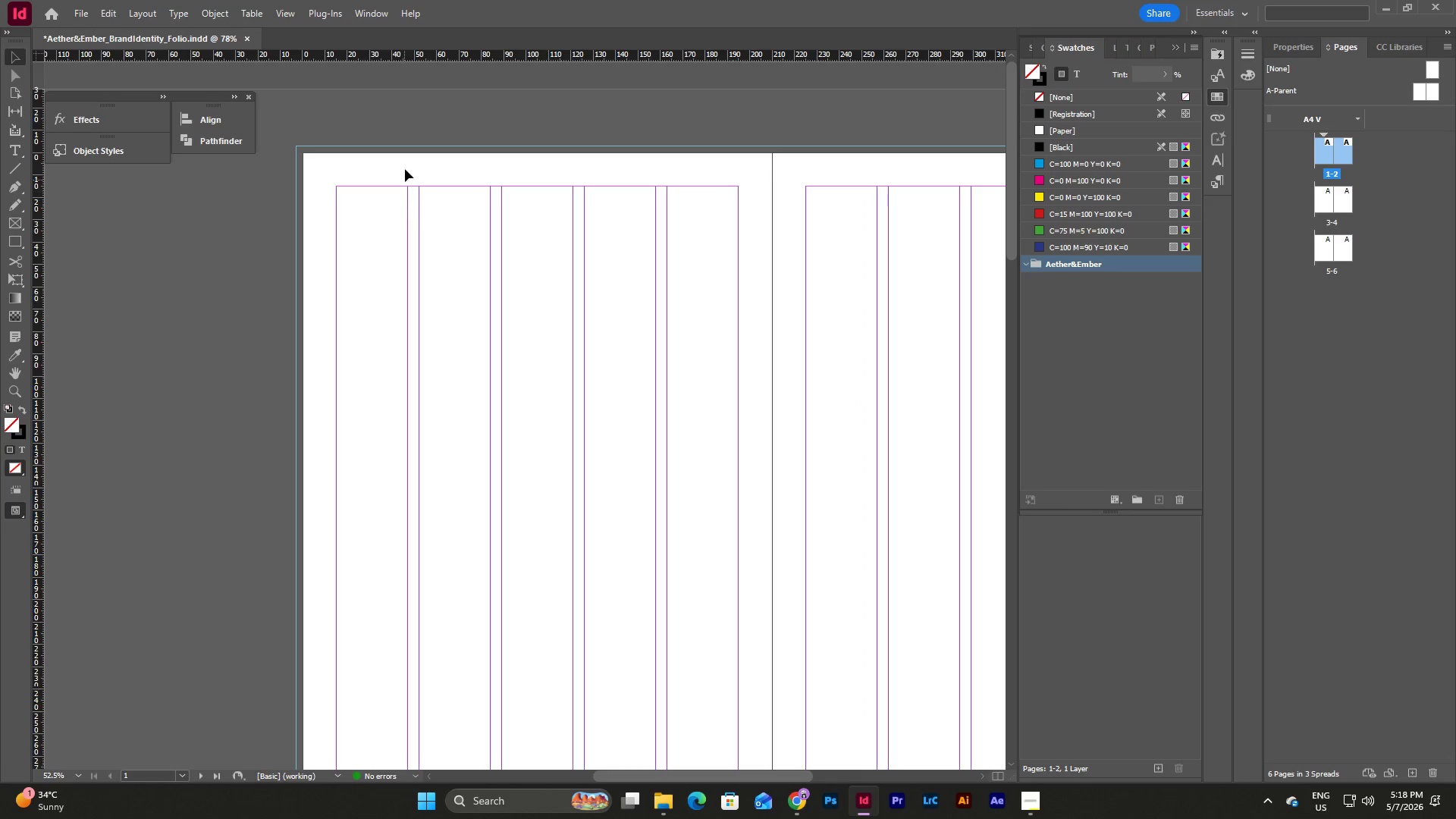 
left_click([405, 169])
 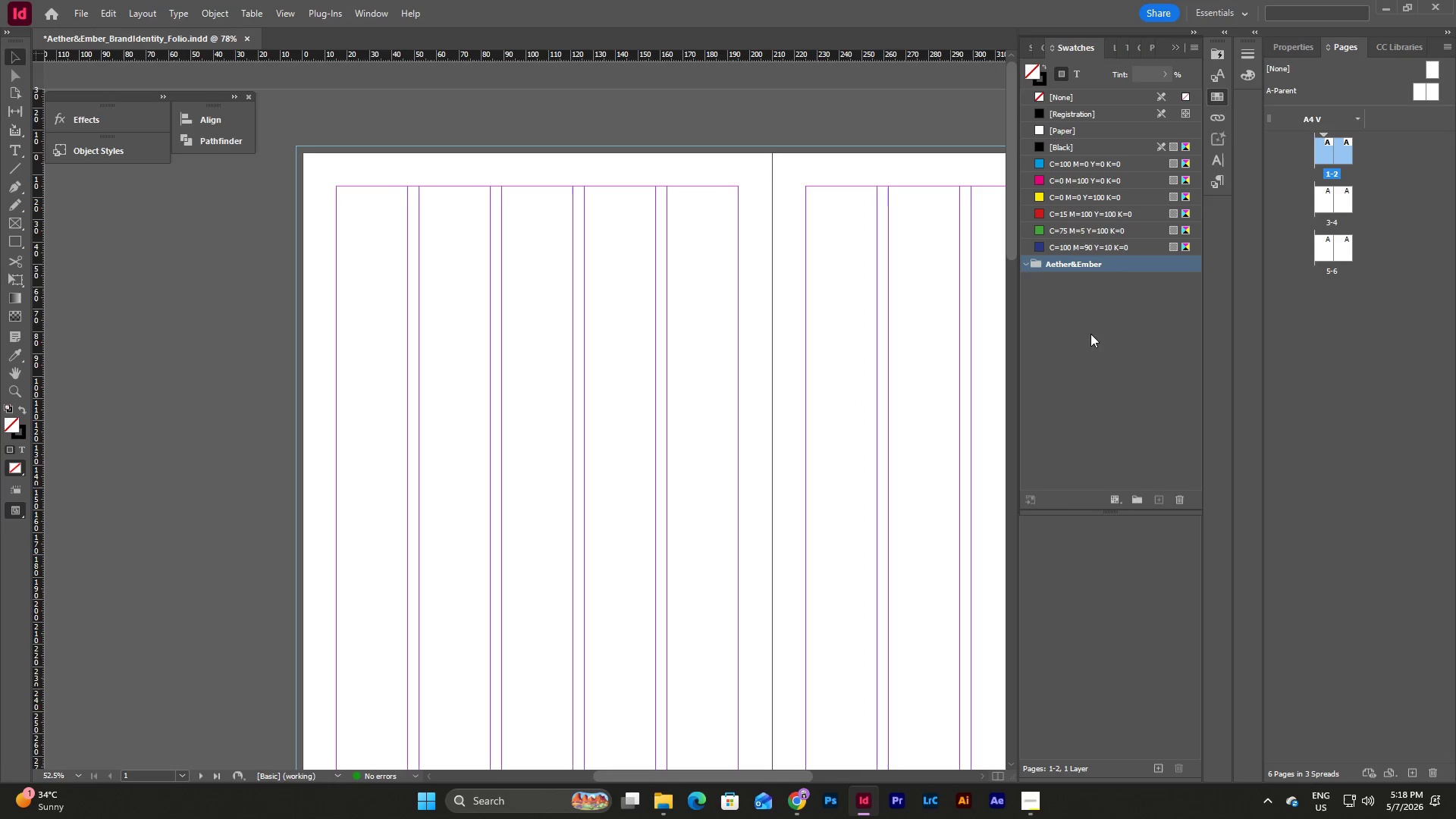 
left_click([1090, 347])
 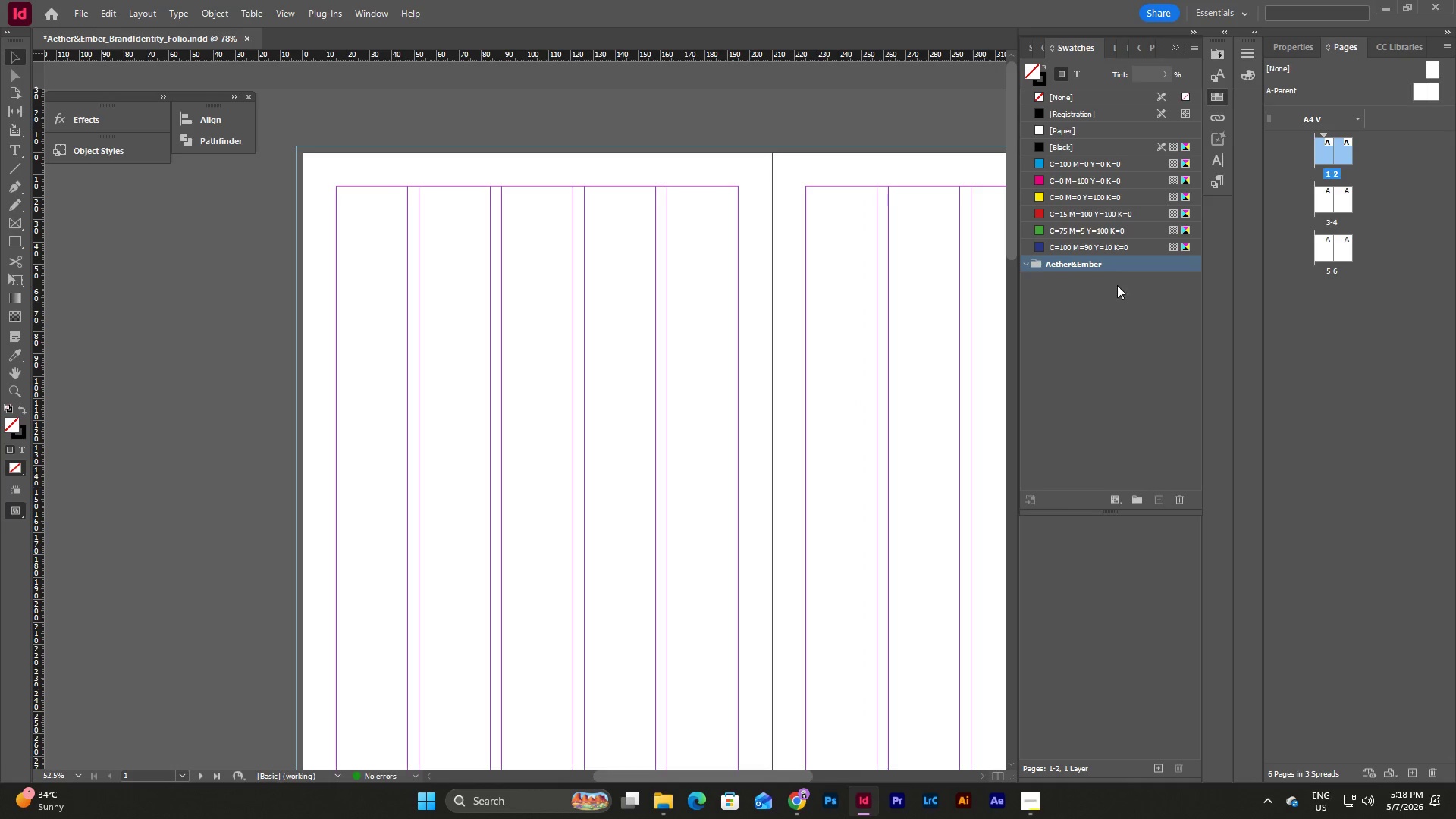 
right_click([1119, 265])
 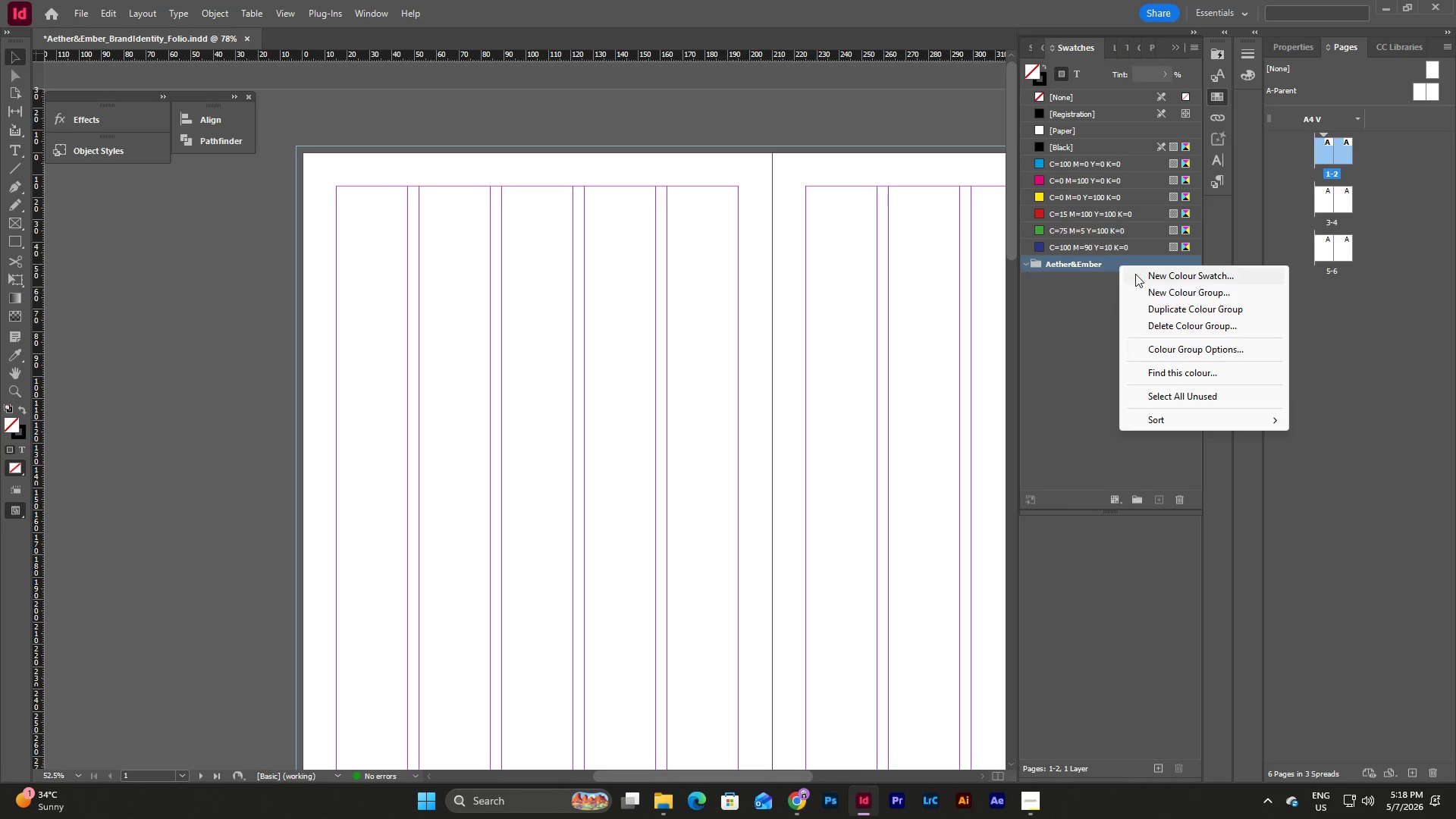 
left_click([1138, 275])
 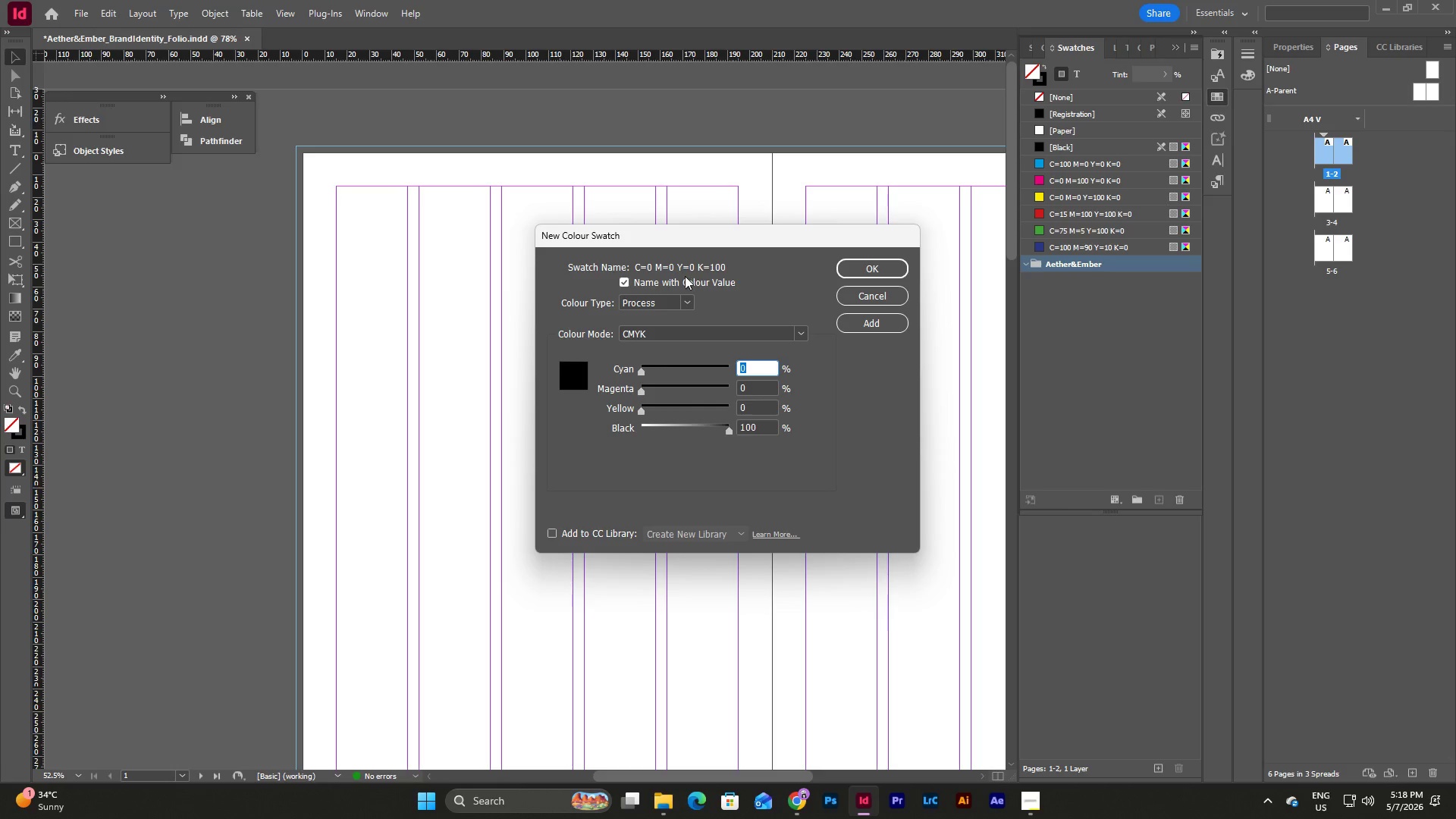 
left_click([624, 283])
 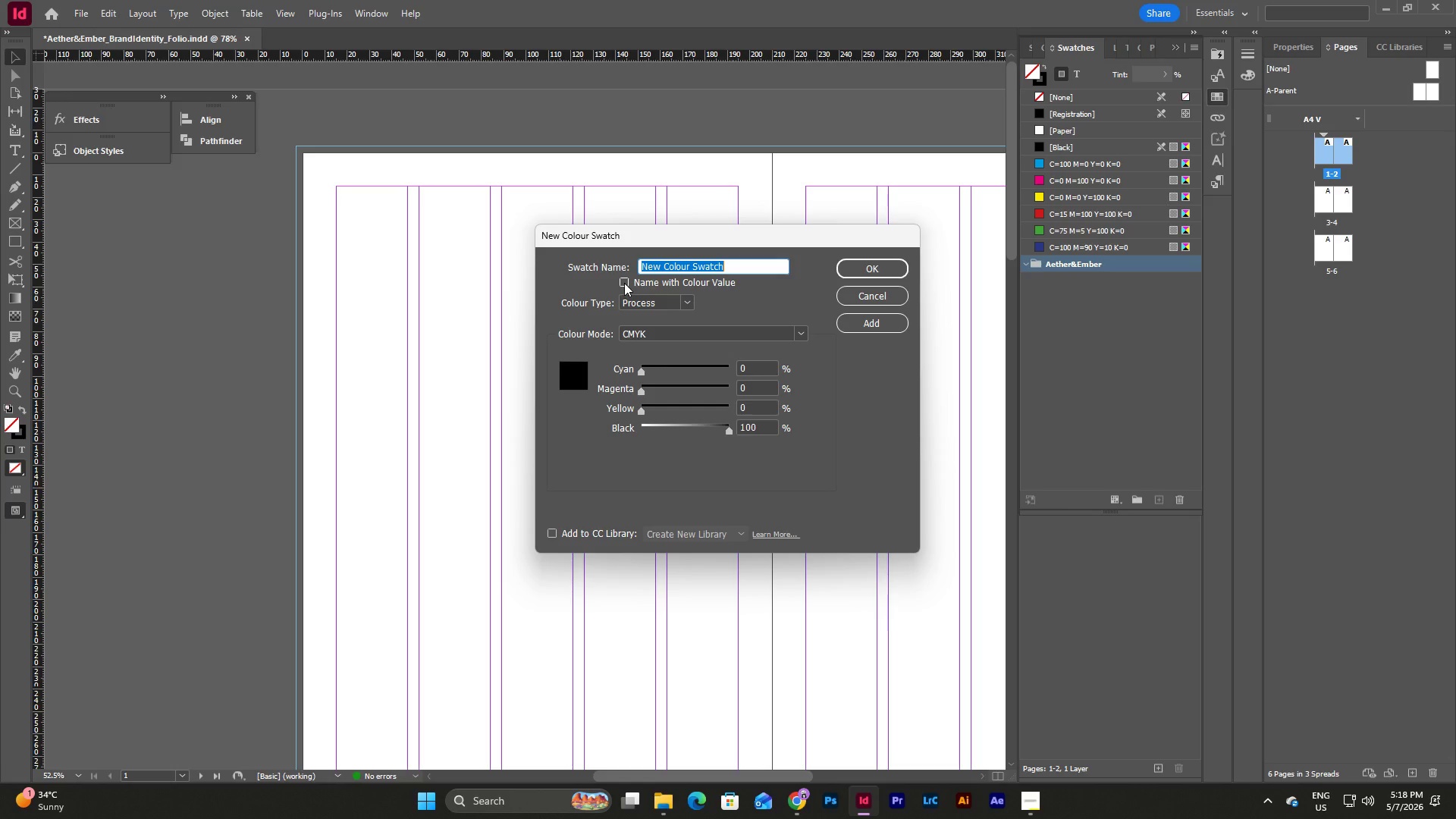 
wait(12.42)
 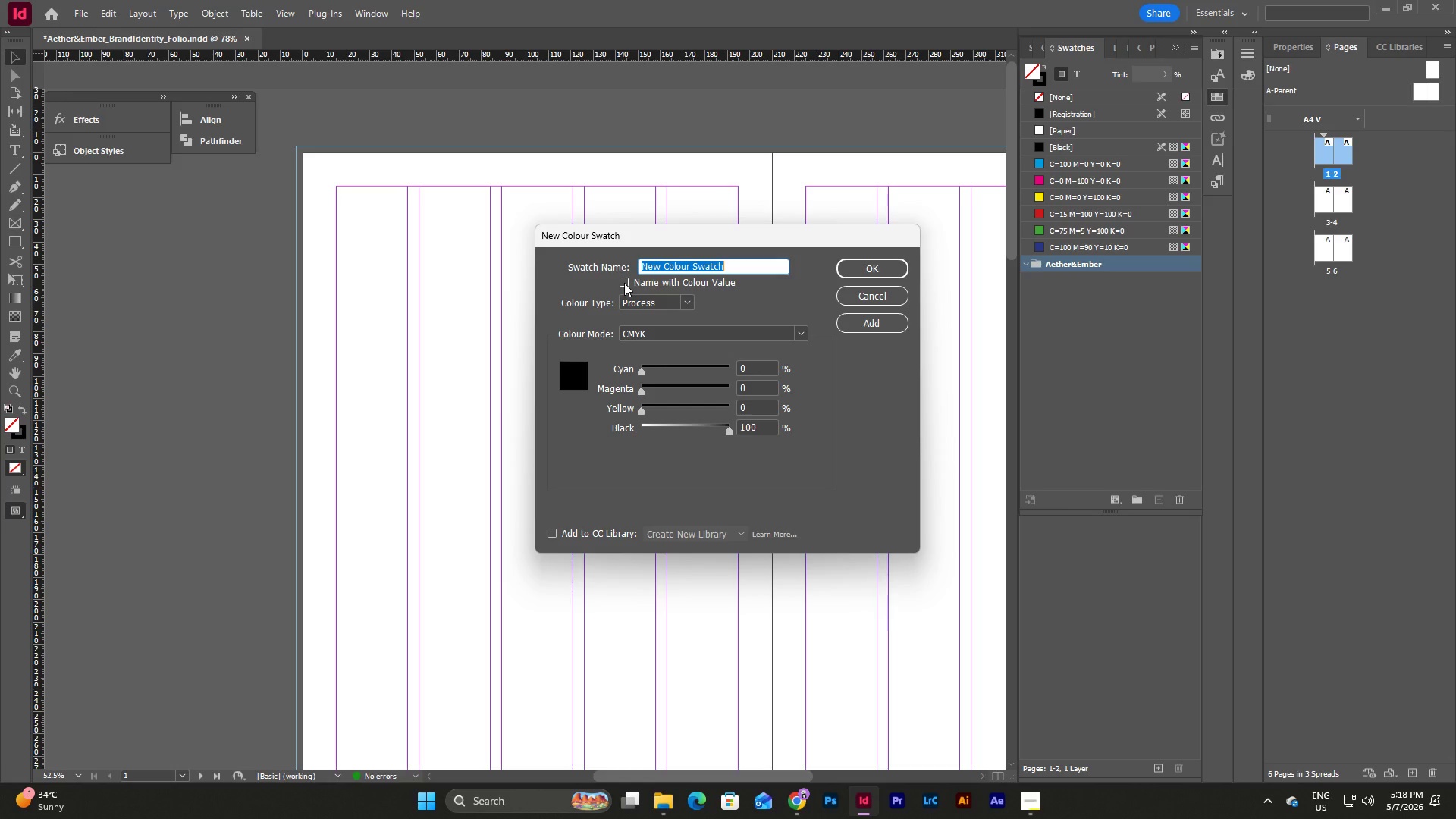 
type(Charcoal Black)
key(Tab)
key(Tab)
key(Tab)
key(Tab)
type(65)
key(Tab)
type(60)
key(Tab)
type(55)
key(Tab)
type(70)
key(Tab)
 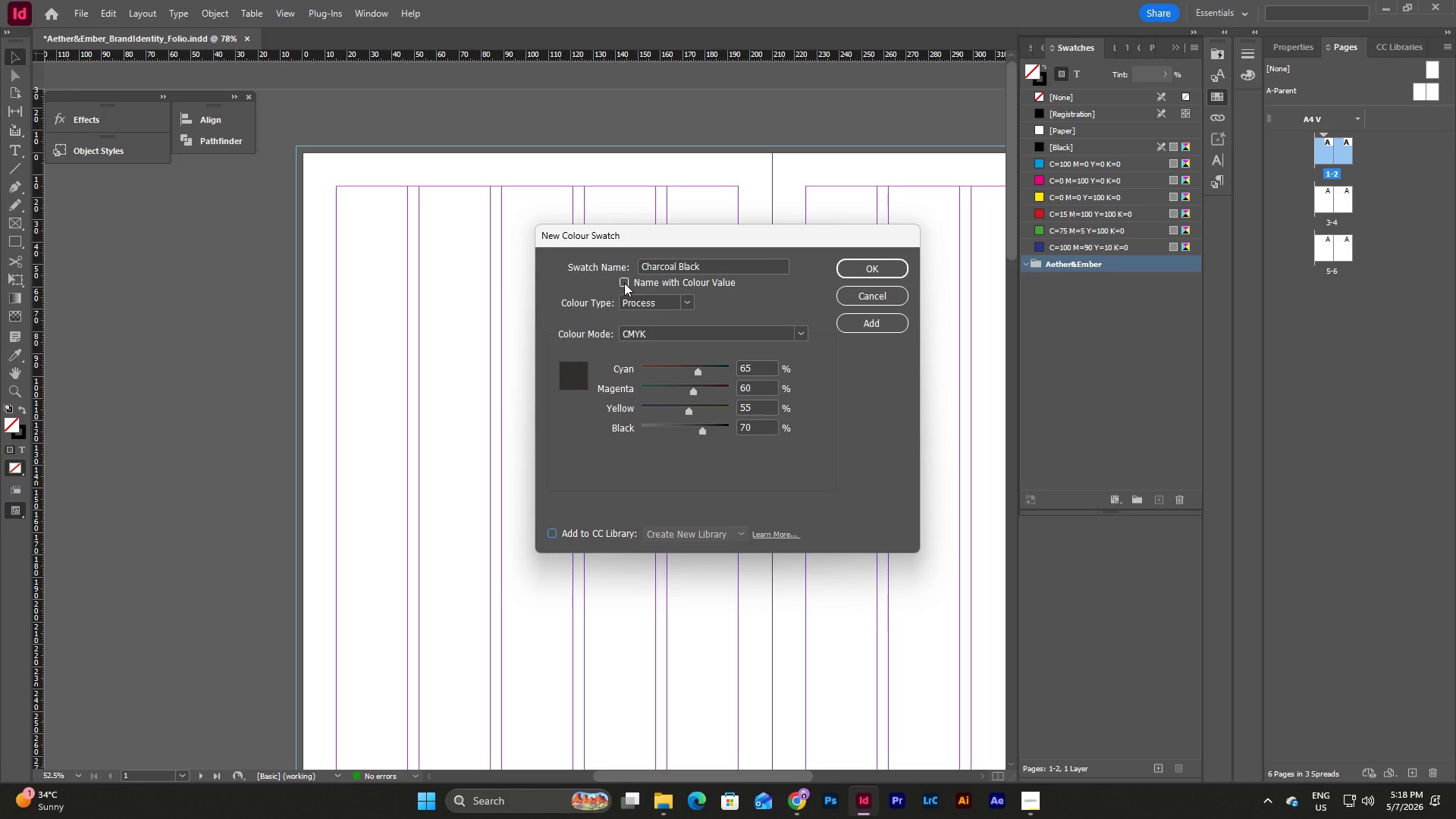 
left_click([878, 324])
 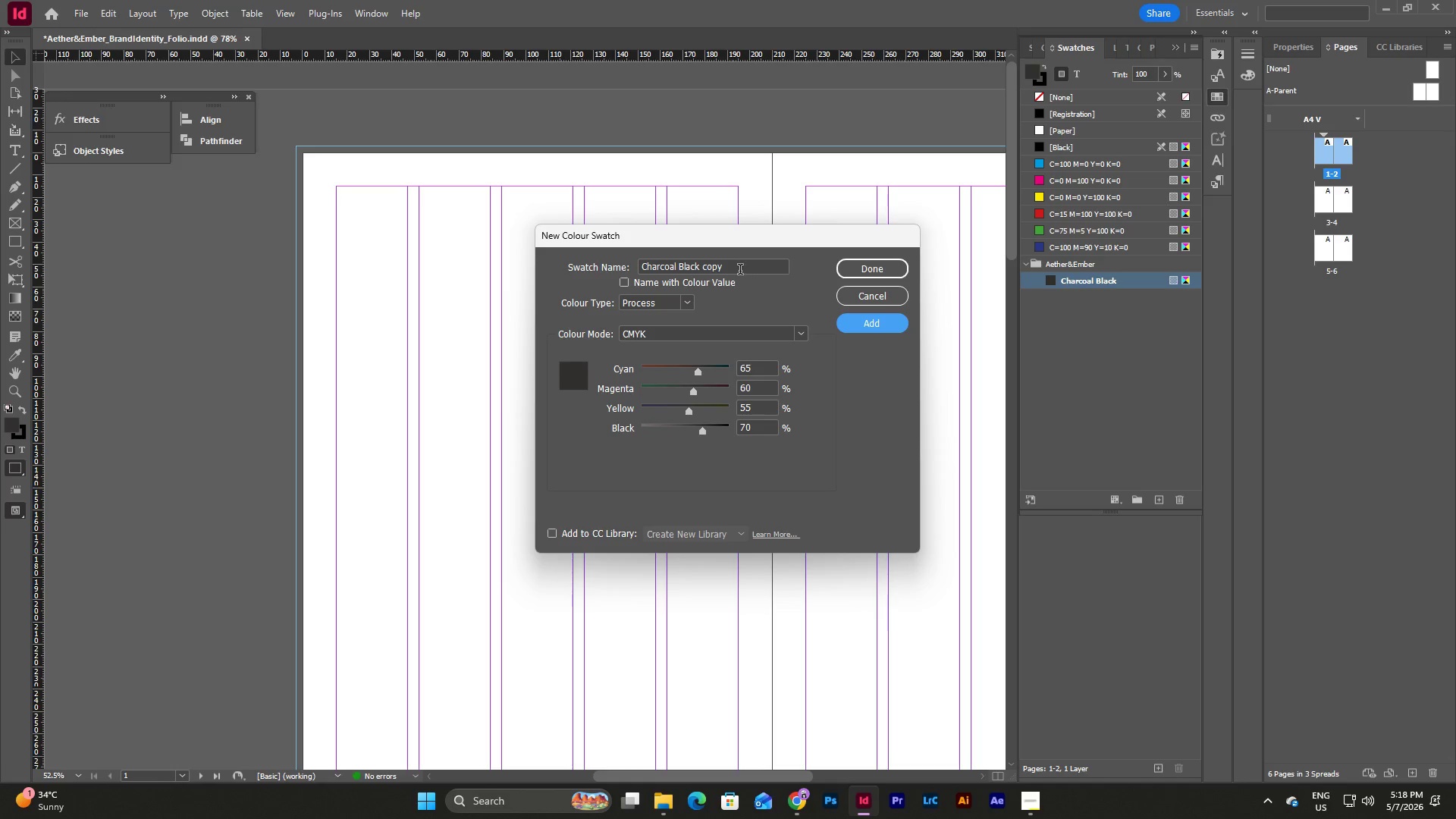 
left_click([740, 265])
 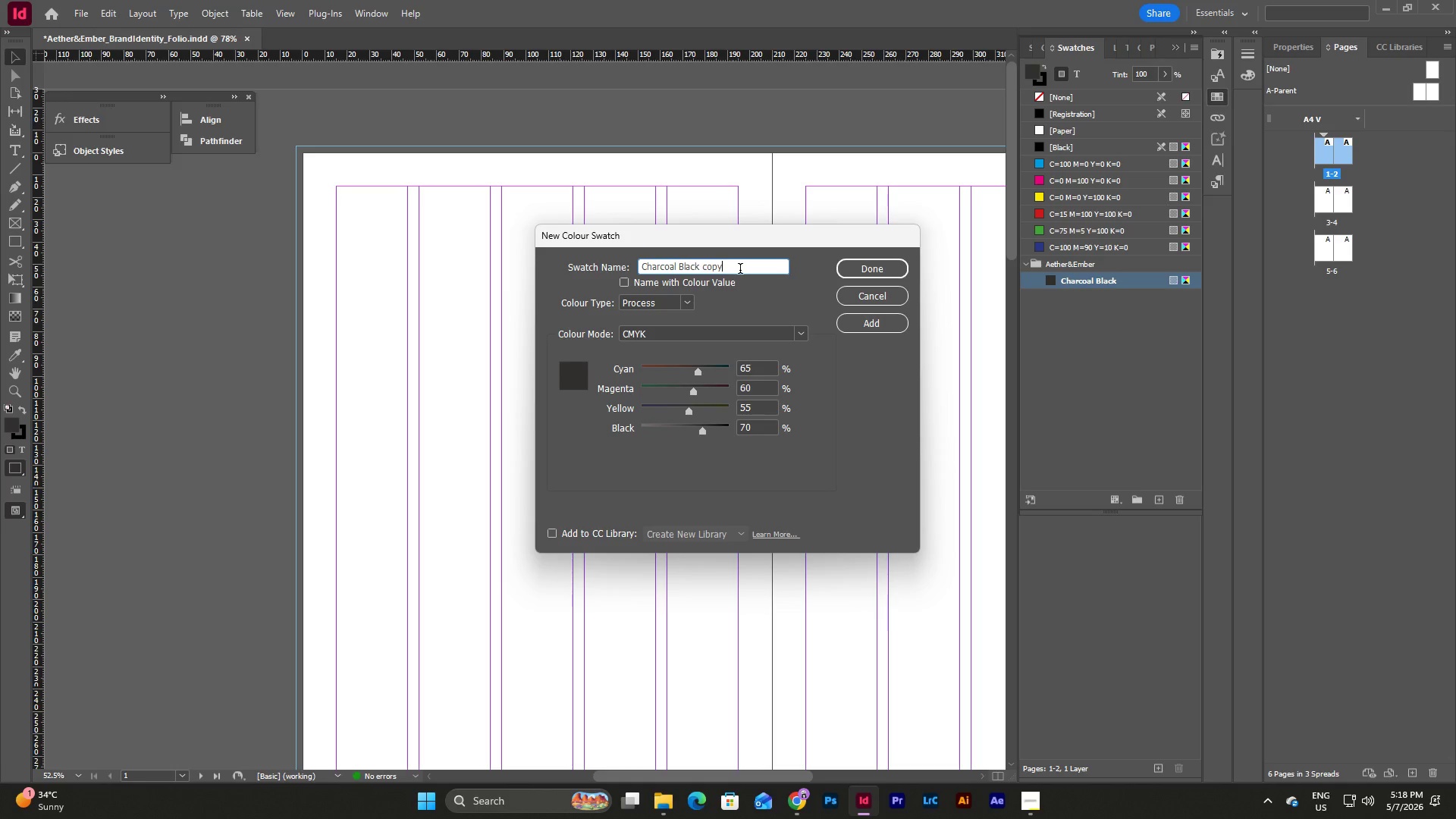 
left_click_drag(start_coordinate=[745, 270], to_coordinate=[564, 255])
 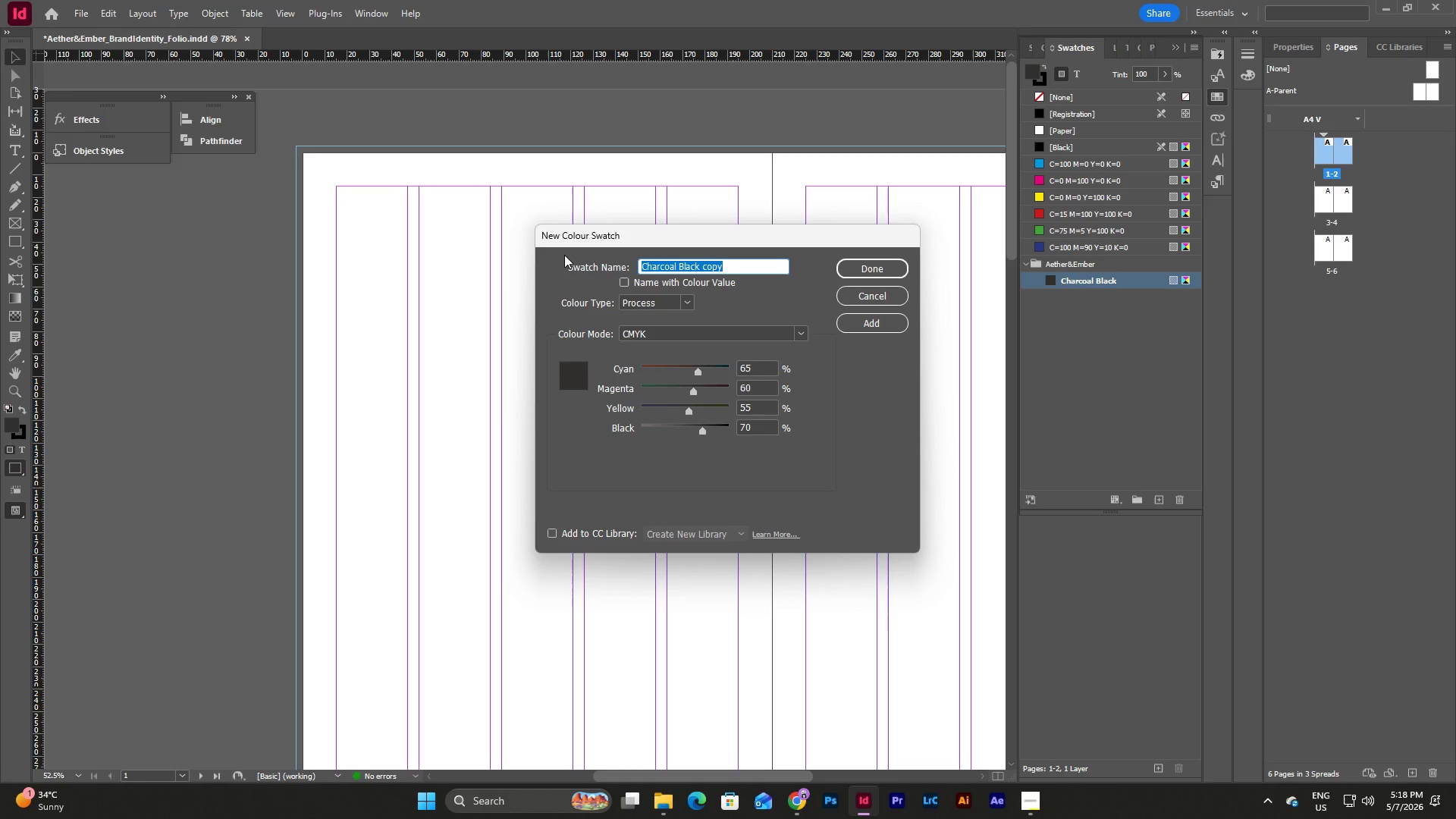 
type(Antiqye)
key(Backspace)
key(Backspace)
type(ue G)
key(Backspace)
key(Backspace)
type( Gold)
key(Tab)
key(Tab)
key(Tab)
key(Tab)
type(20)
key(Tab)
type(30)
key(Tab)
type(70)
key(Tab)
type(15)
key(Tab)
 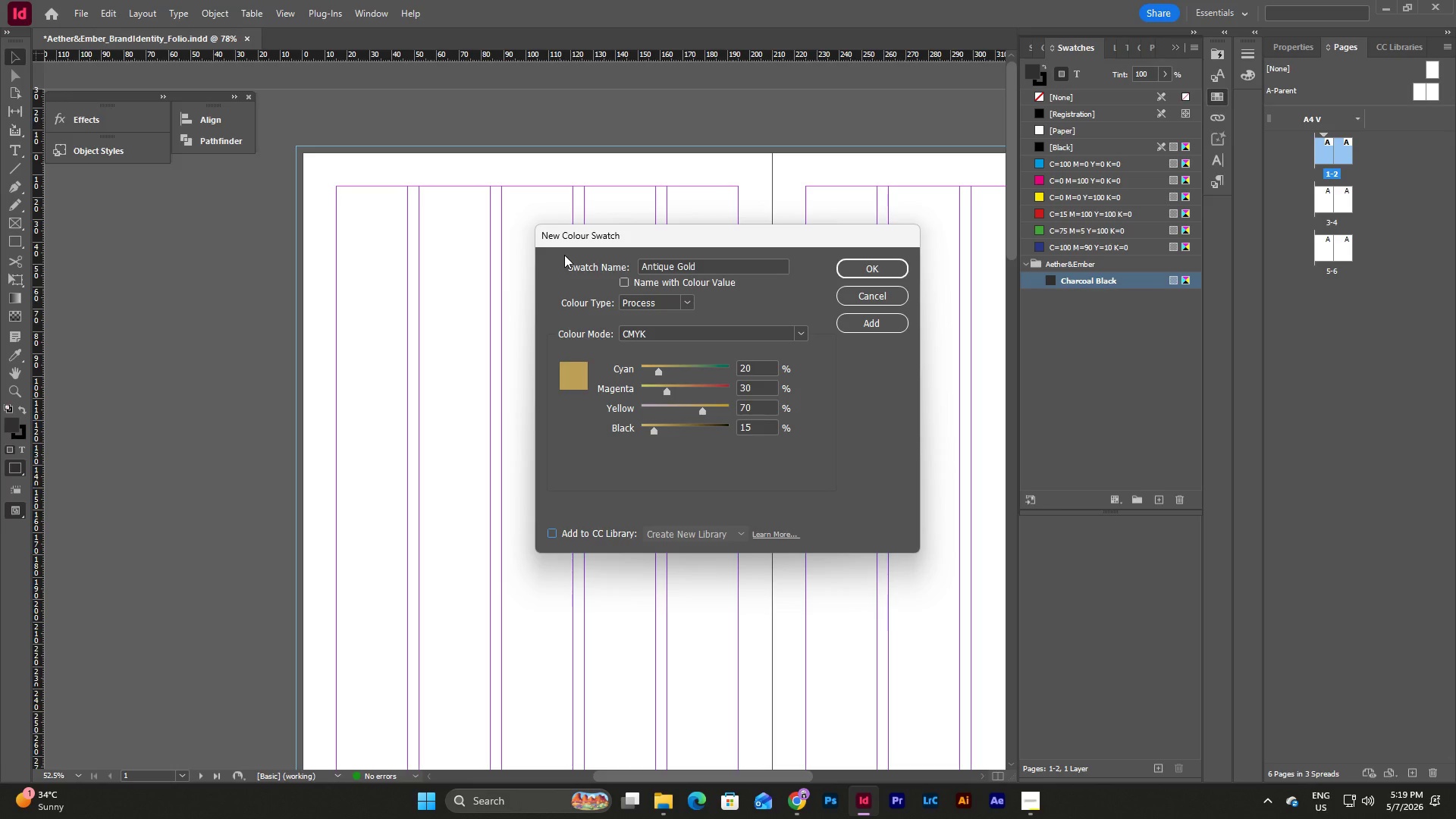 
left_click([849, 318])
 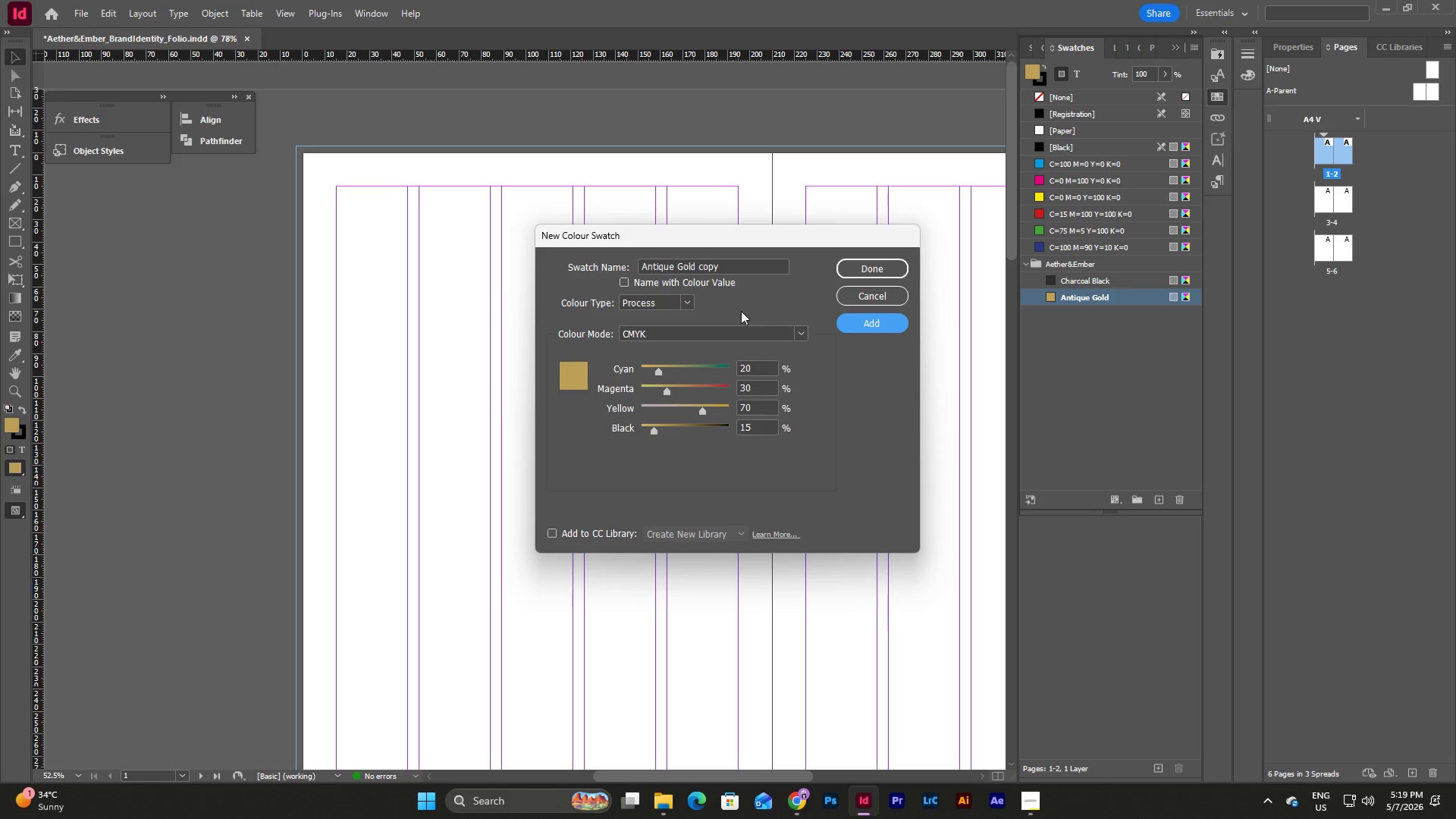 
left_click([726, 270])
 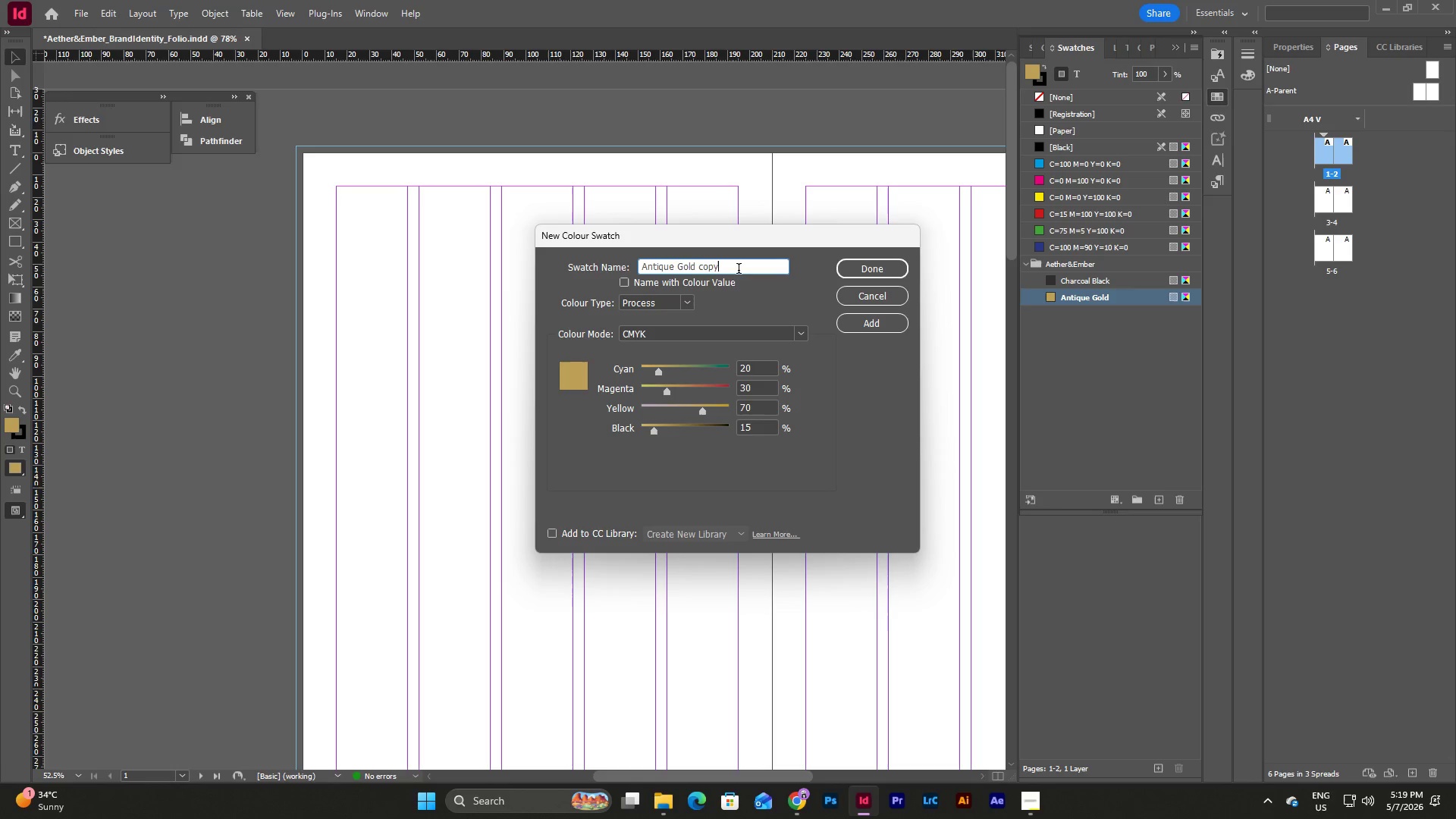 
left_click_drag(start_coordinate=[739, 270], to_coordinate=[595, 259])
 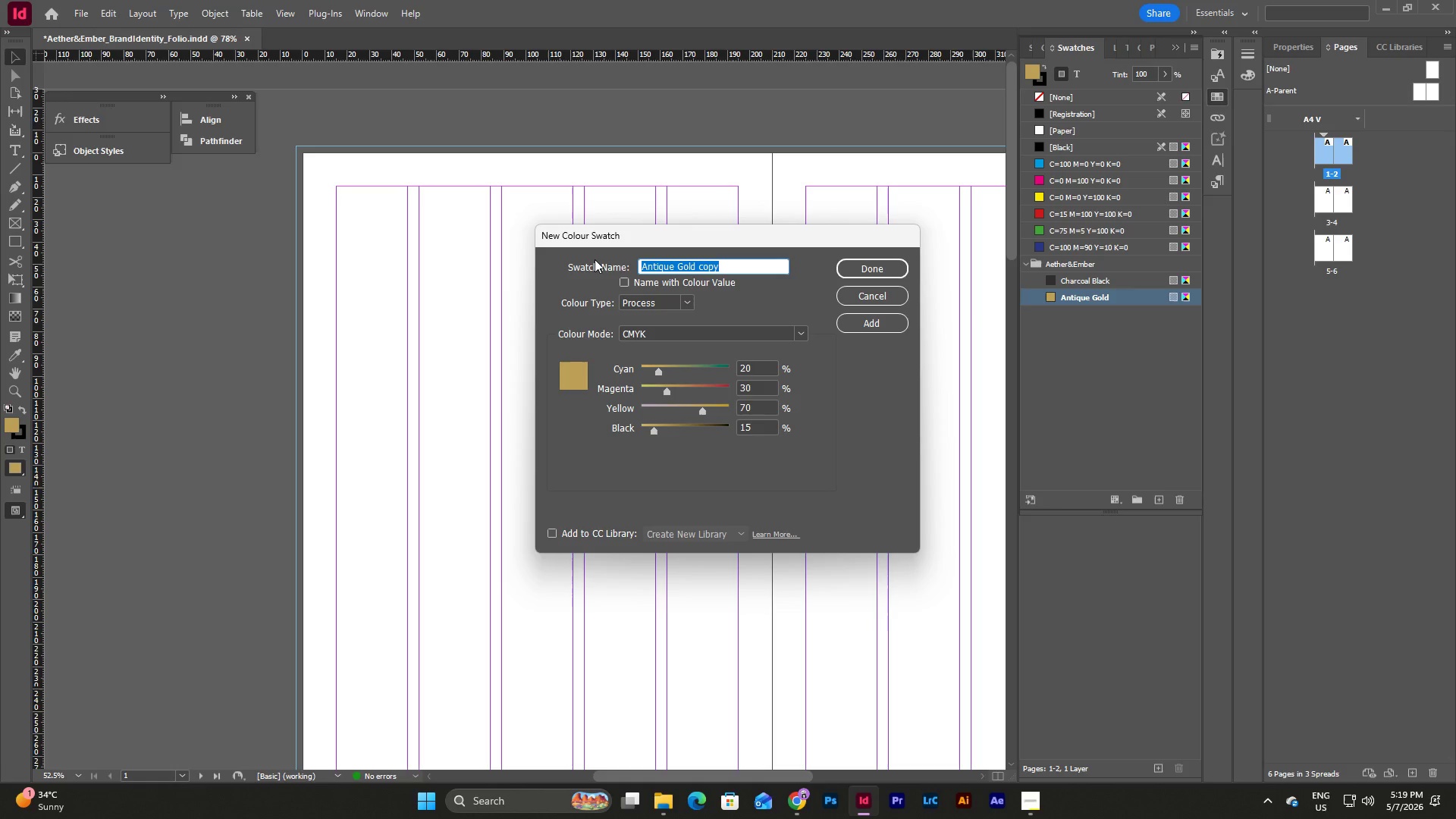 
key(Backspace)
type(Ivory Paper)
key(Tab)
key(Tab)
key(Tab)
key(Tab)
type(4)
key(Tab)
type(5)
key(Tab)
type(12)
key(Tab)
type(0)
key(Tab)
 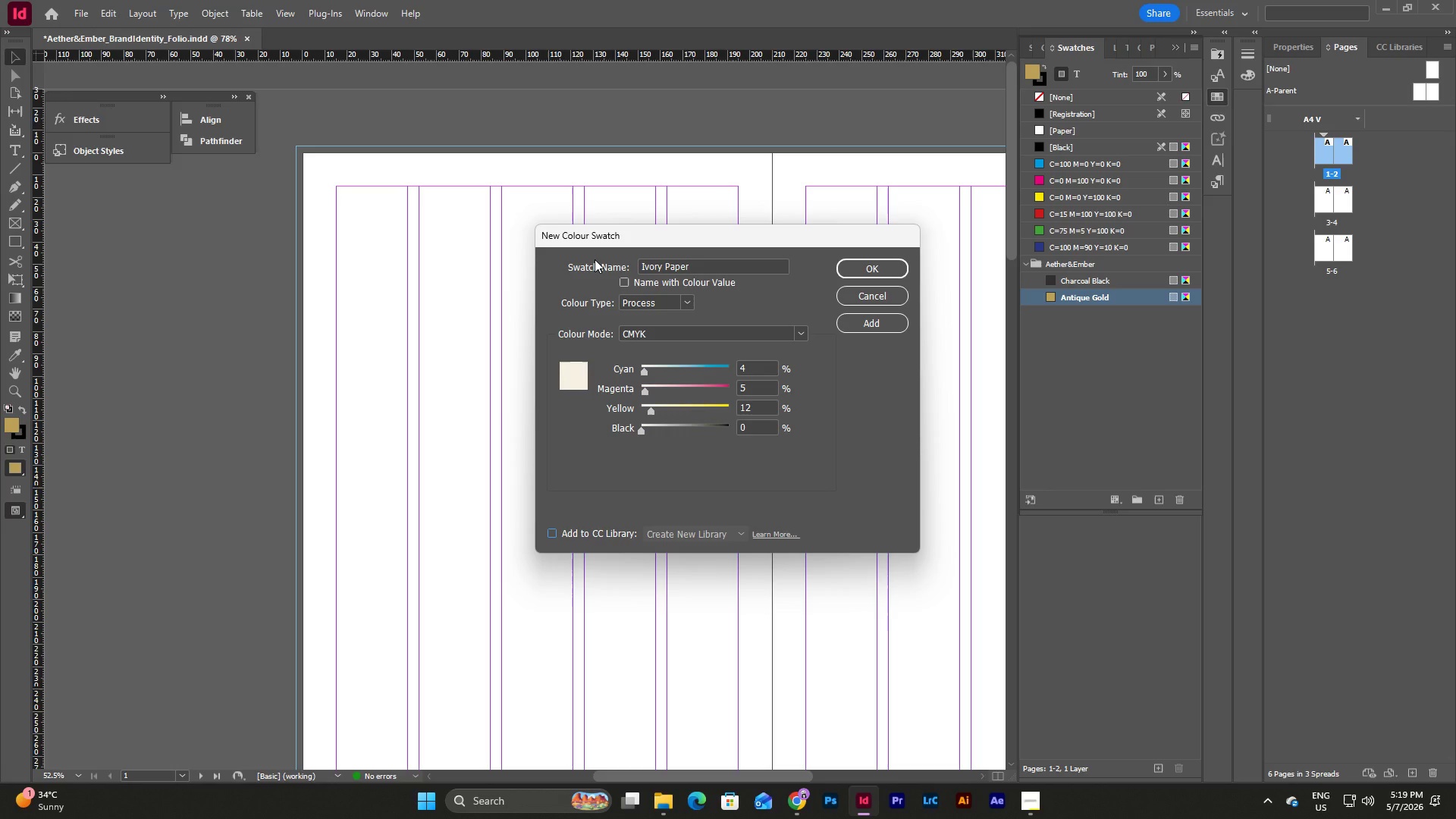 
left_click([872, 320])
 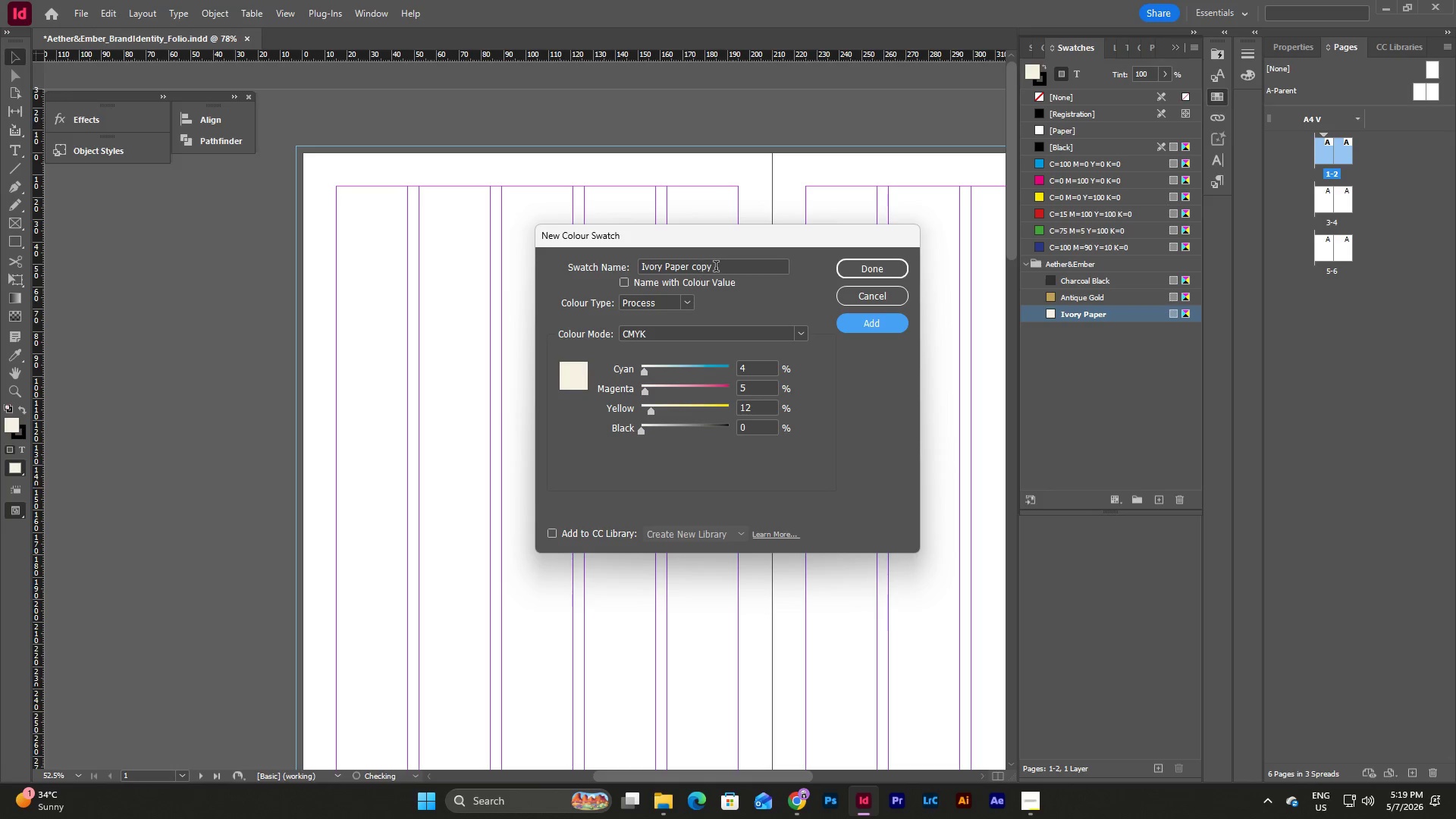 
left_click_drag(start_coordinate=[716, 268], to_coordinate=[620, 266])
 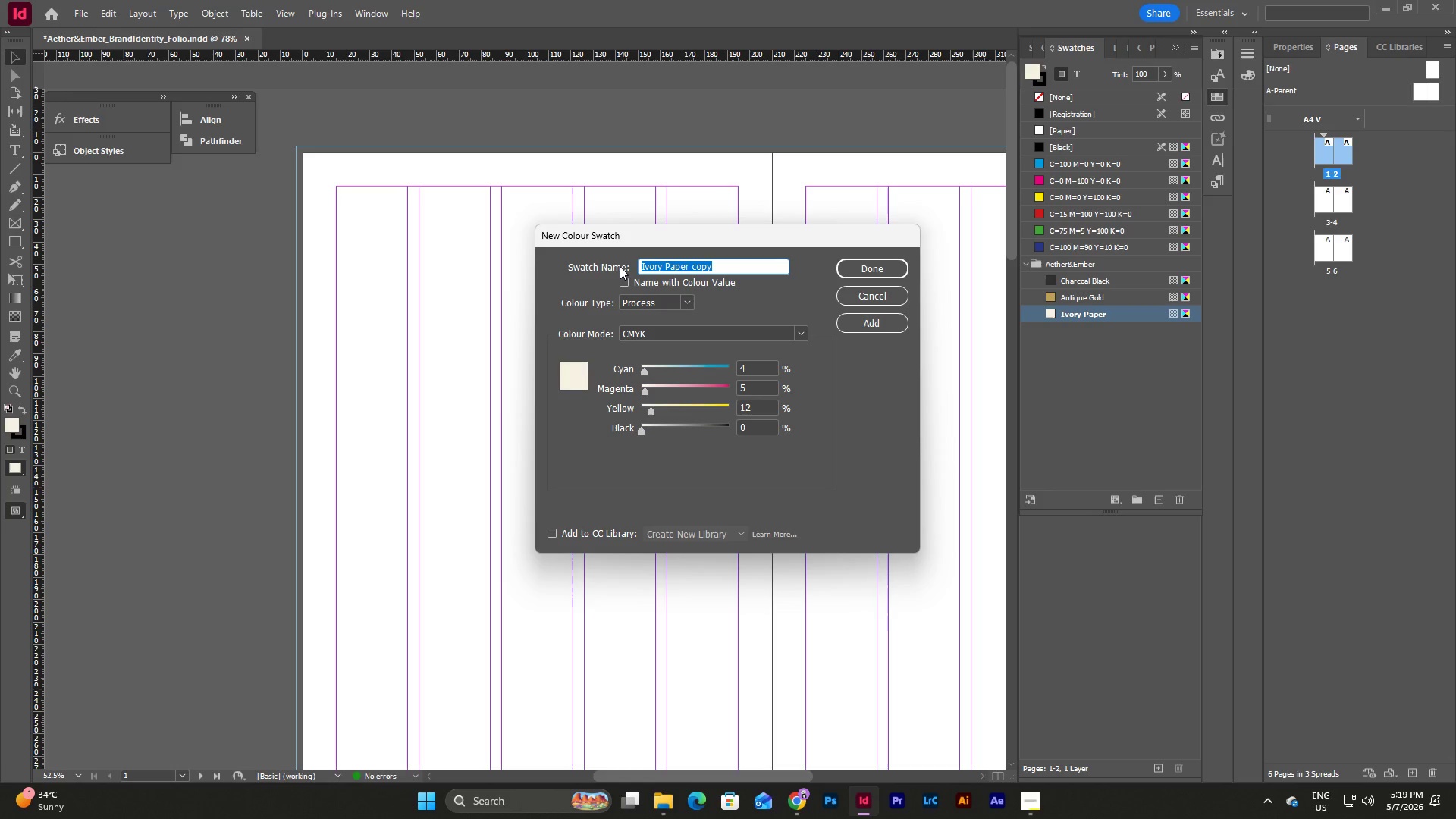 
type(Oz)
key(Backspace)
type(xidized Brassa)
key(Backspace)
key(Tab)
key(Tab)
key(Tab)
key(Tab)
type(40)
key(Tab)
type(45)
key(Tab)
type(60)
key(Tab)
type(35)
key(Tab)
 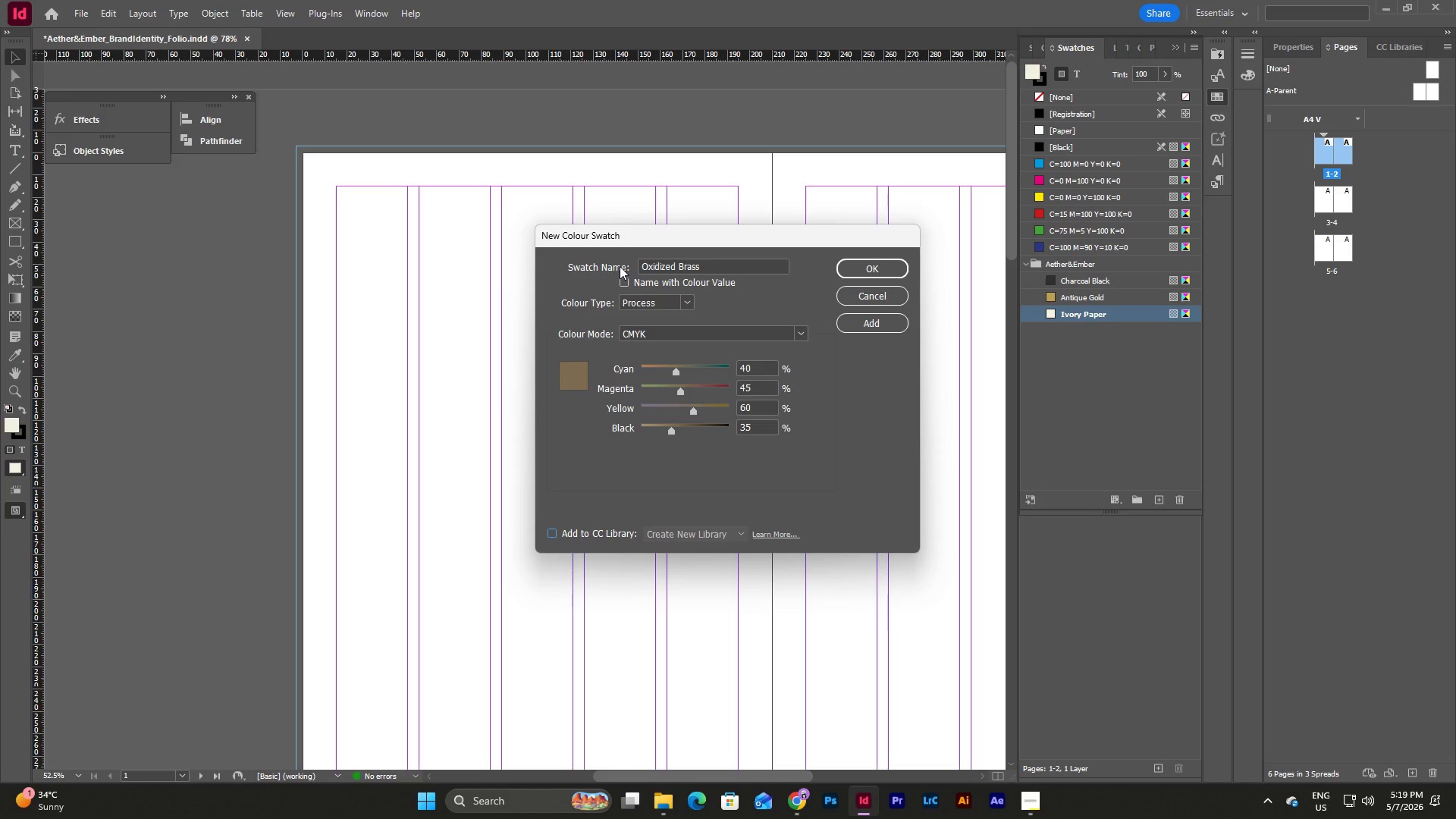 
left_click([871, 319])
 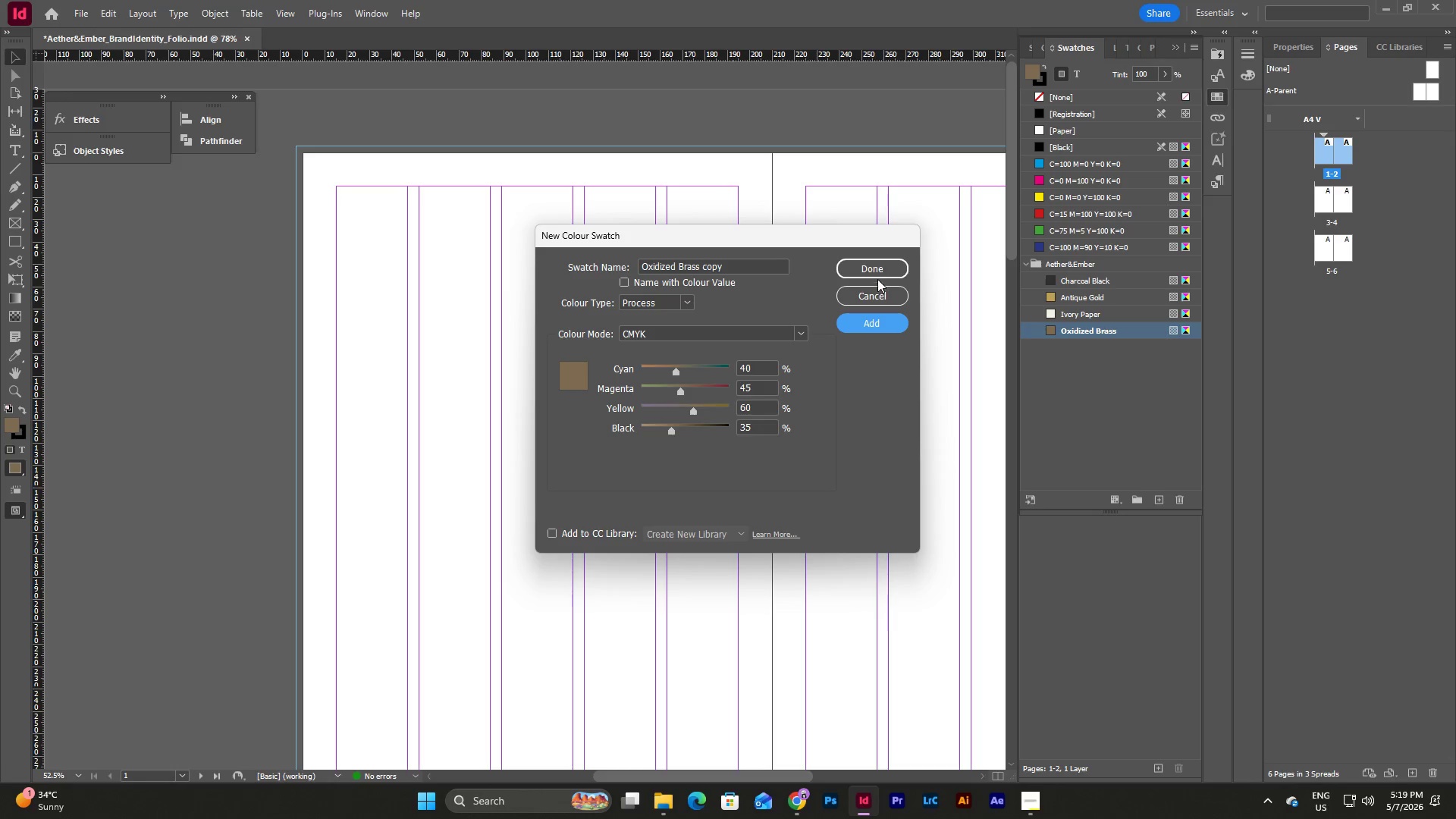 
left_click([878, 268])
 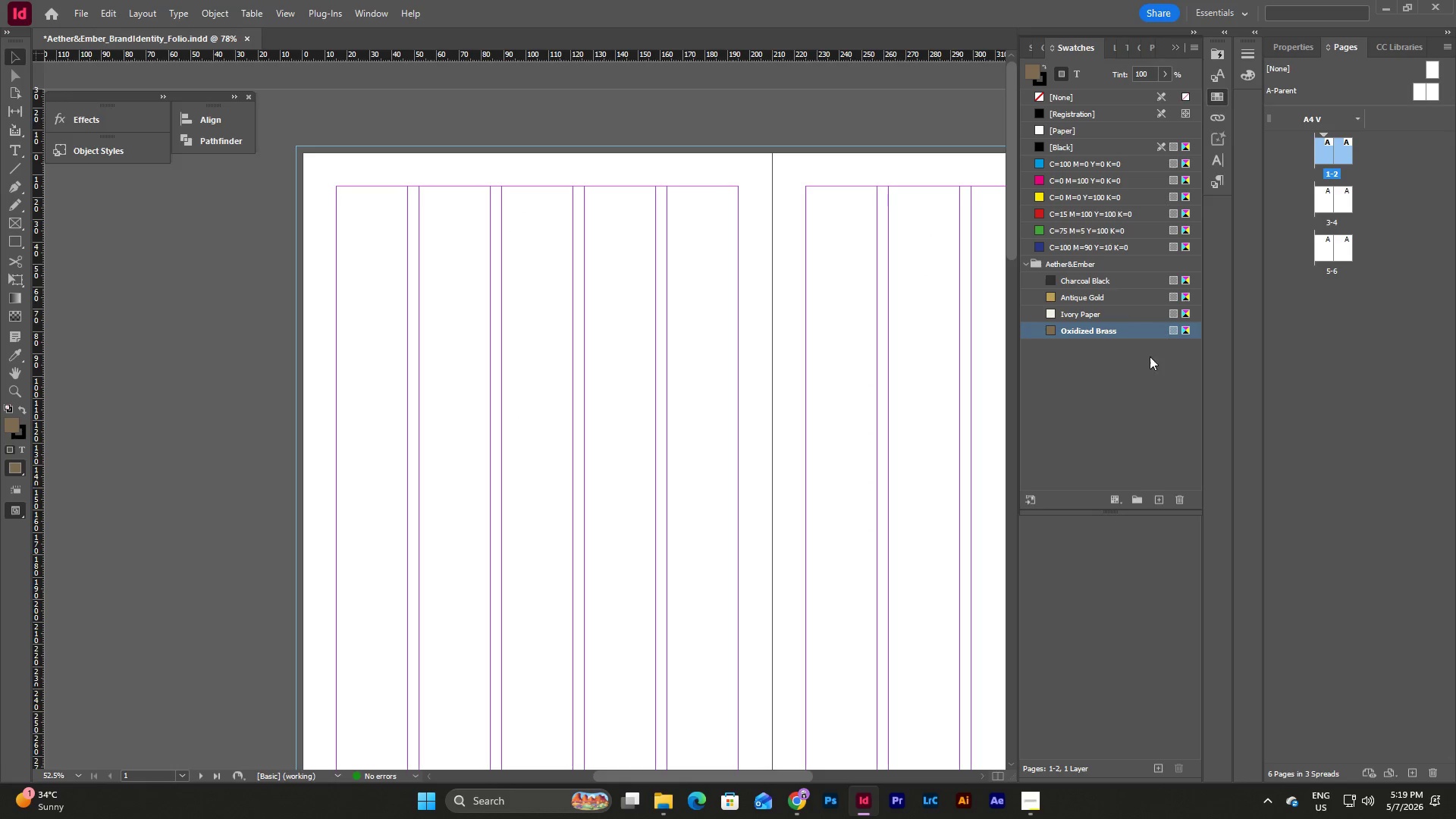 
left_click([1148, 363])
 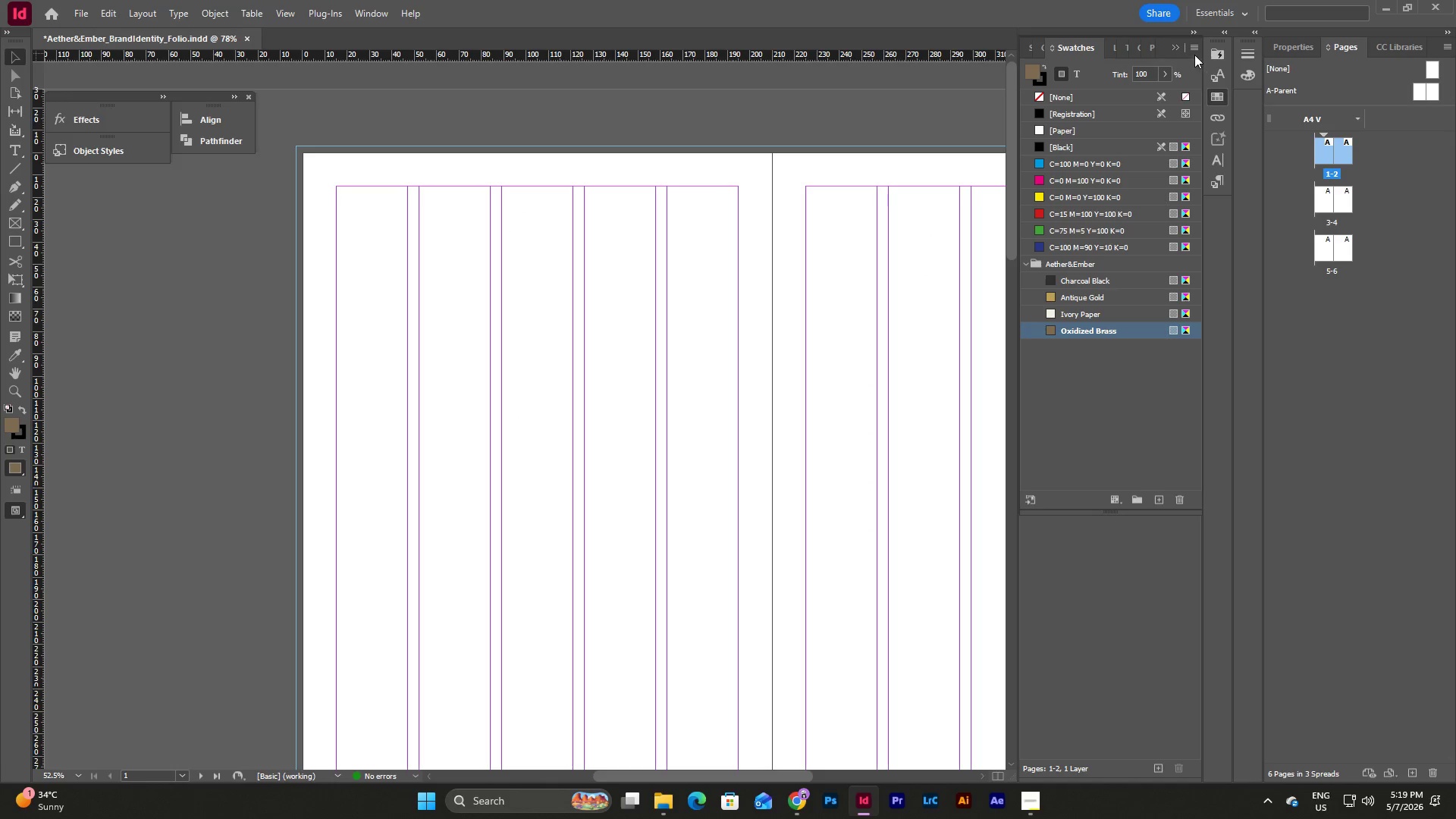 
left_click([1169, 46])
 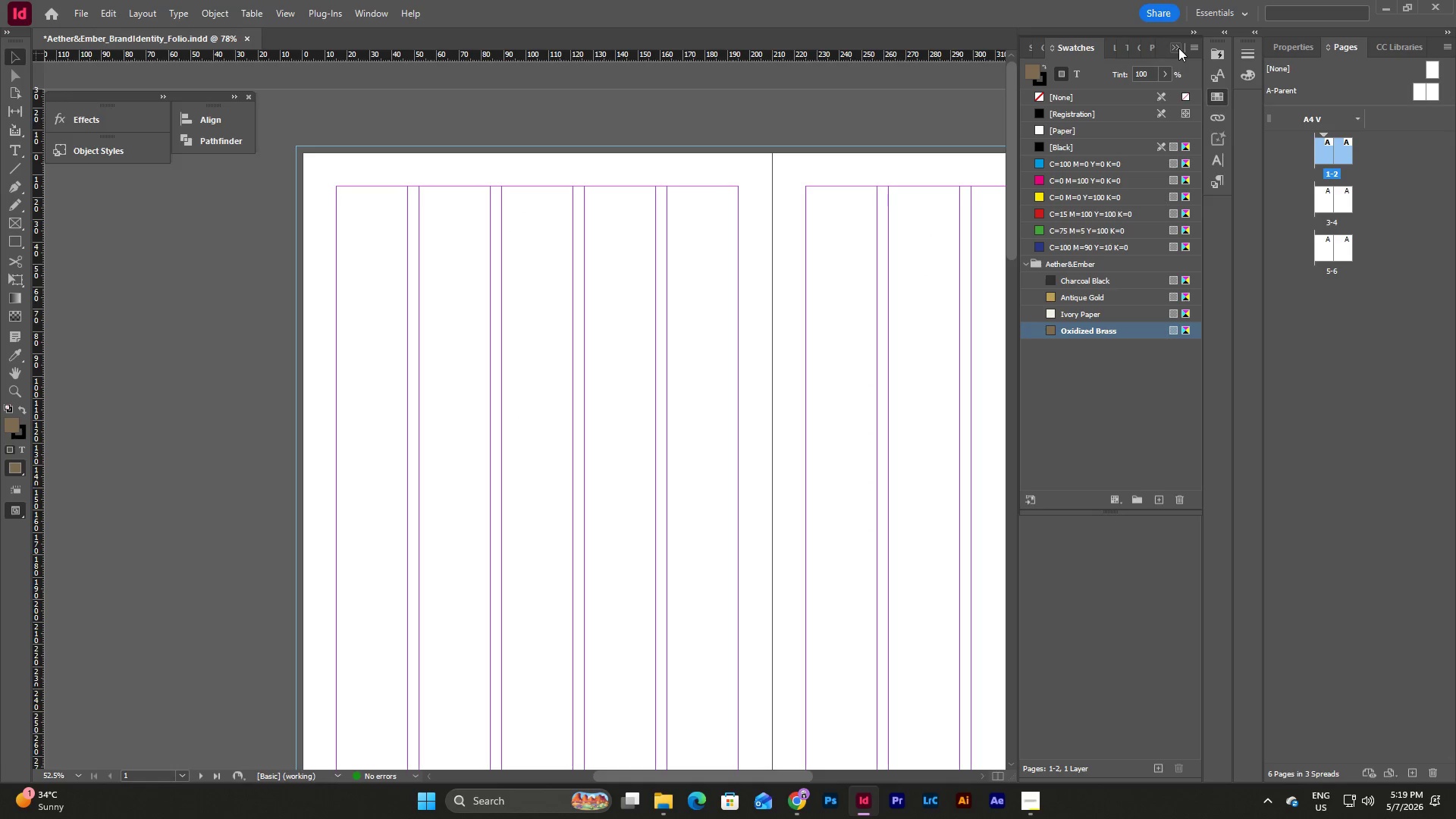 
left_click([1178, 48])
 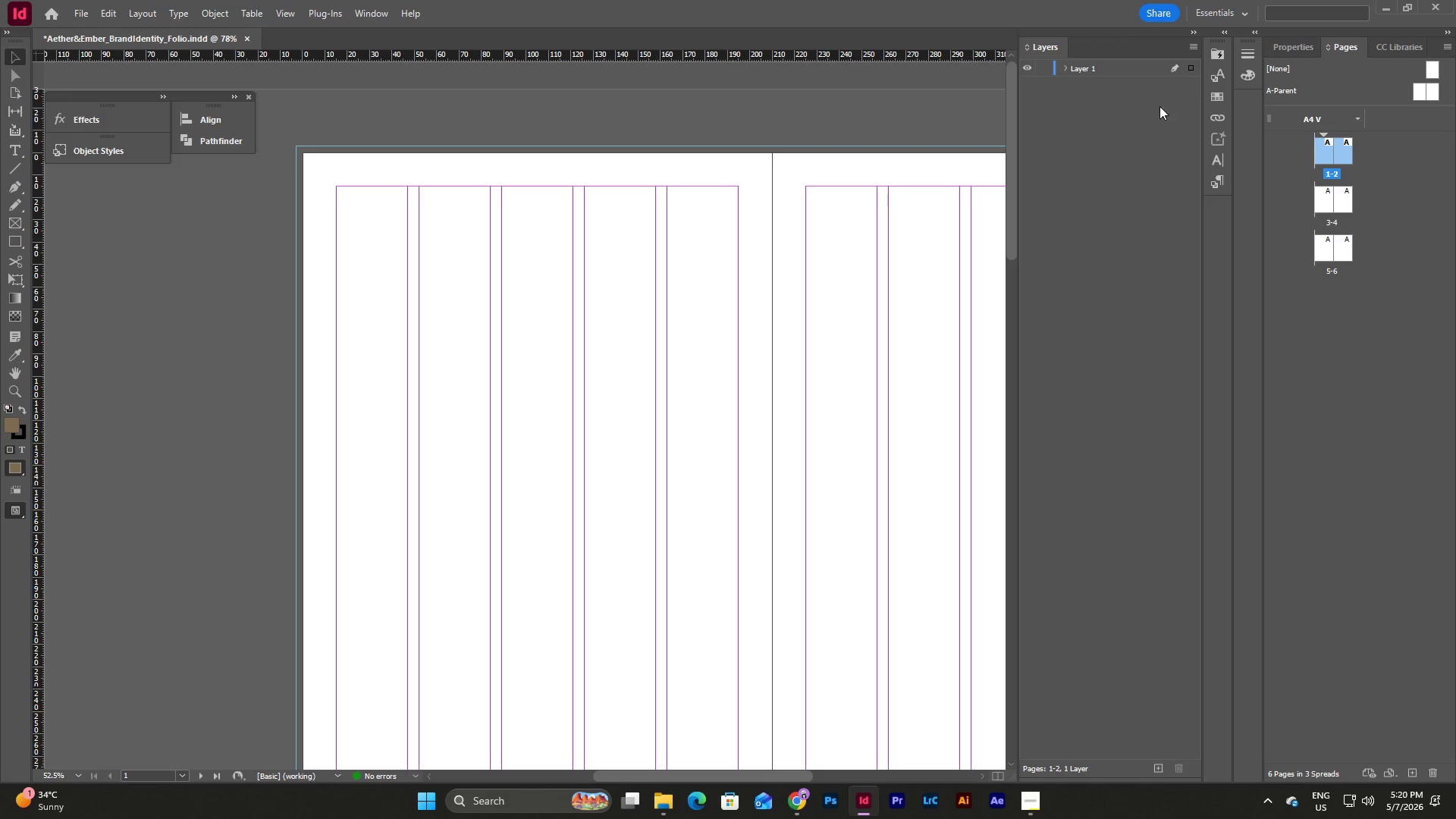 
left_click([1155, 114])
 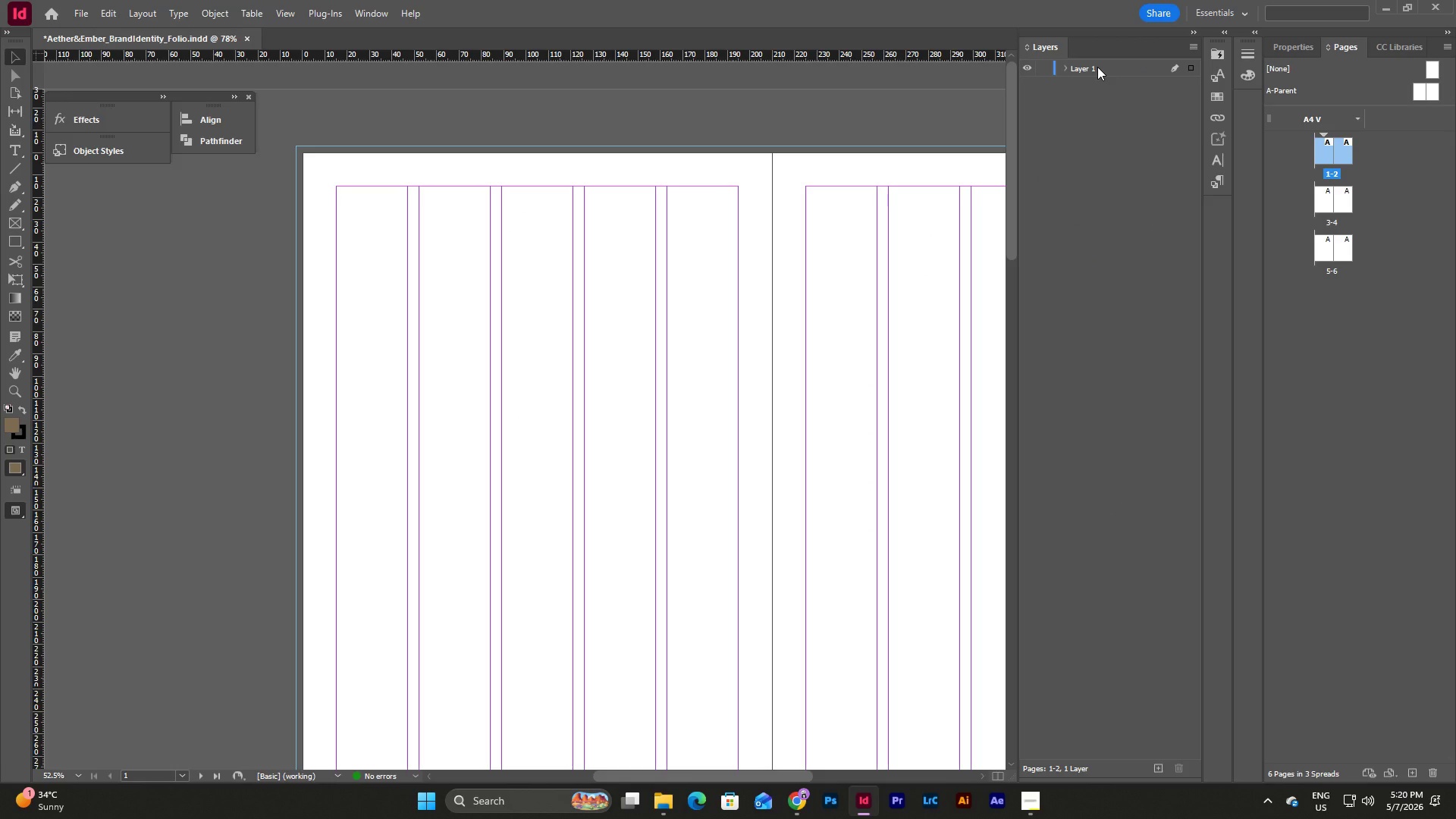 
left_click([1097, 67])
 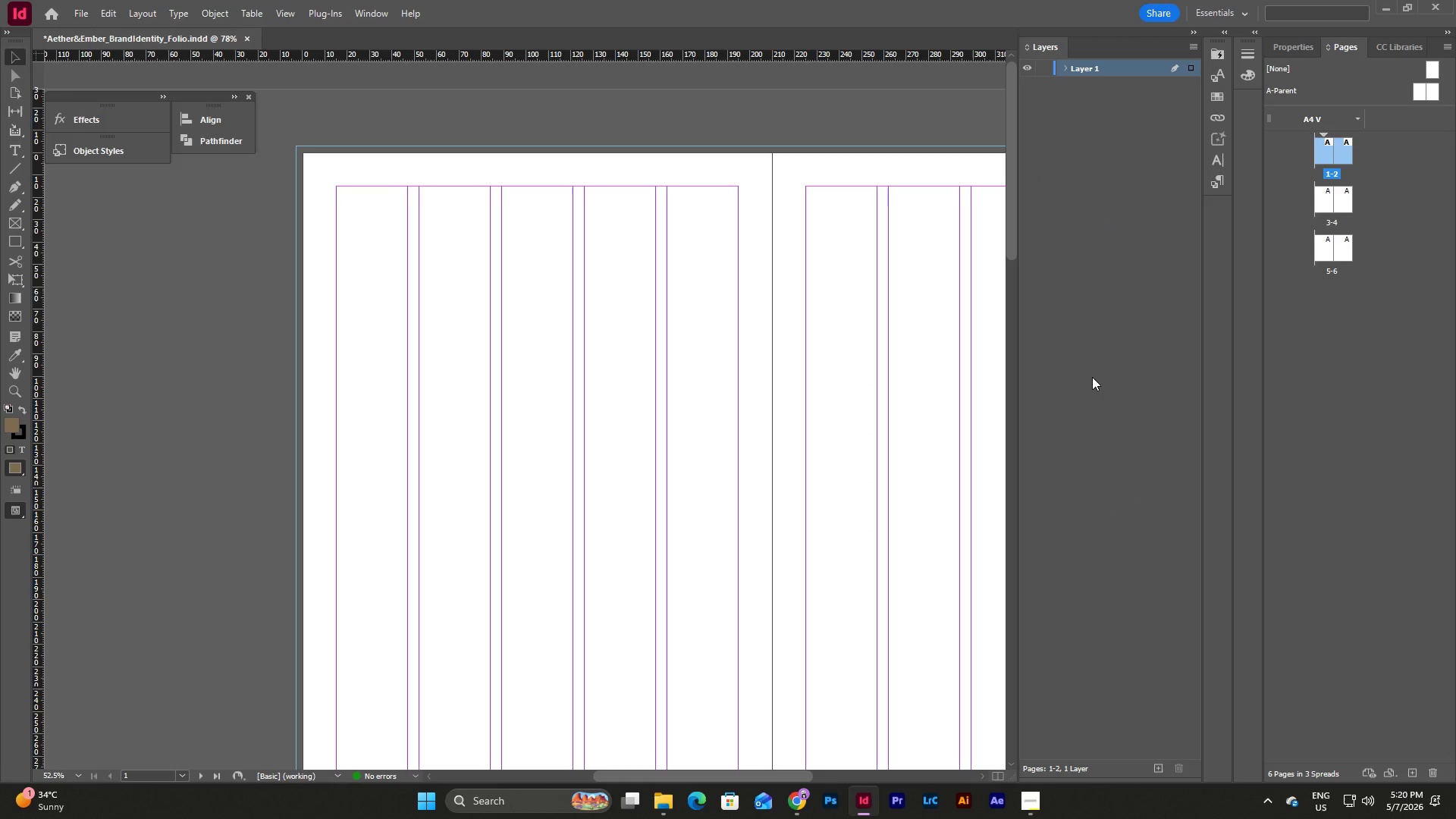 
wait(12.95)
 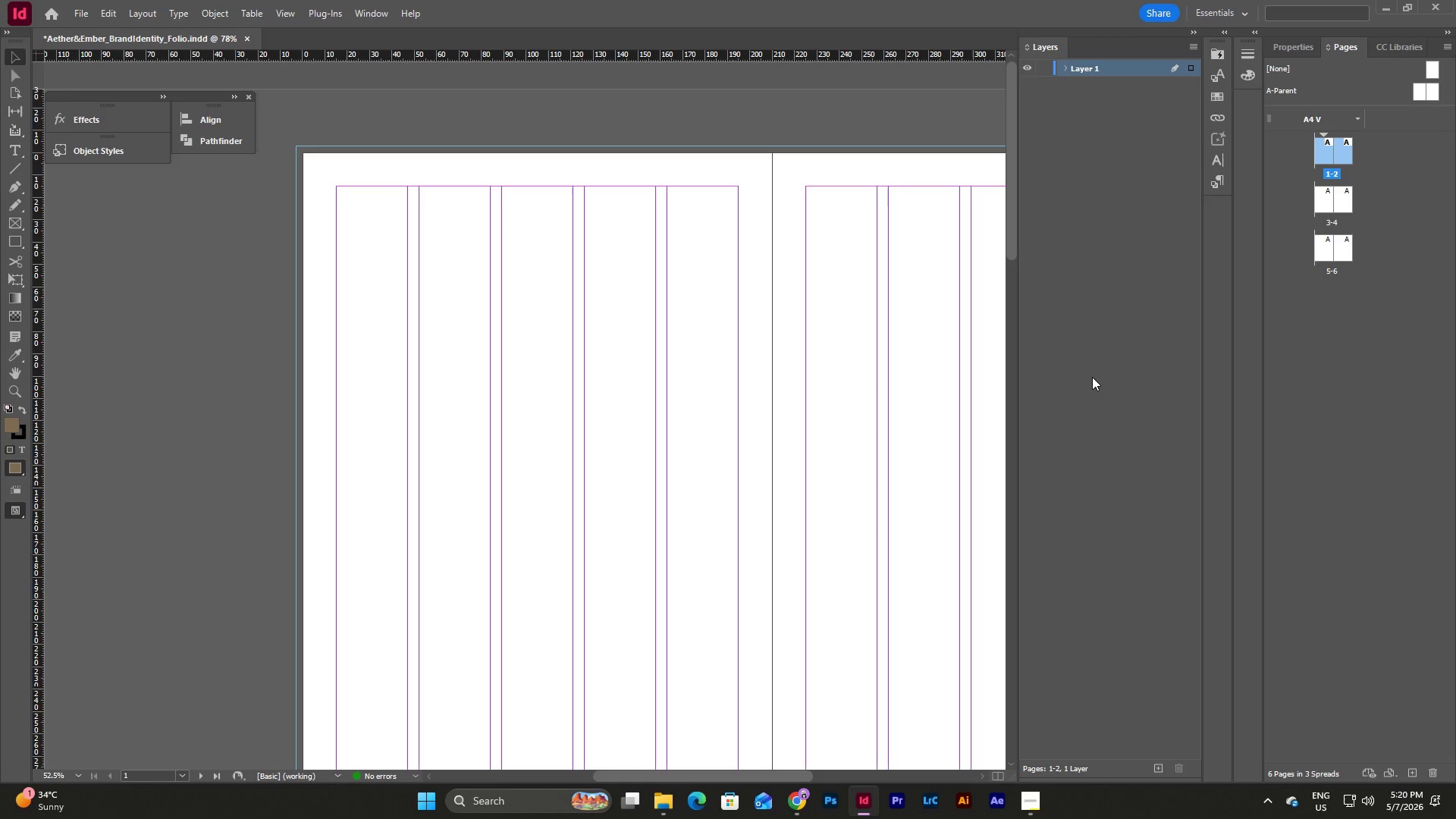 
left_click([1034, 796])